 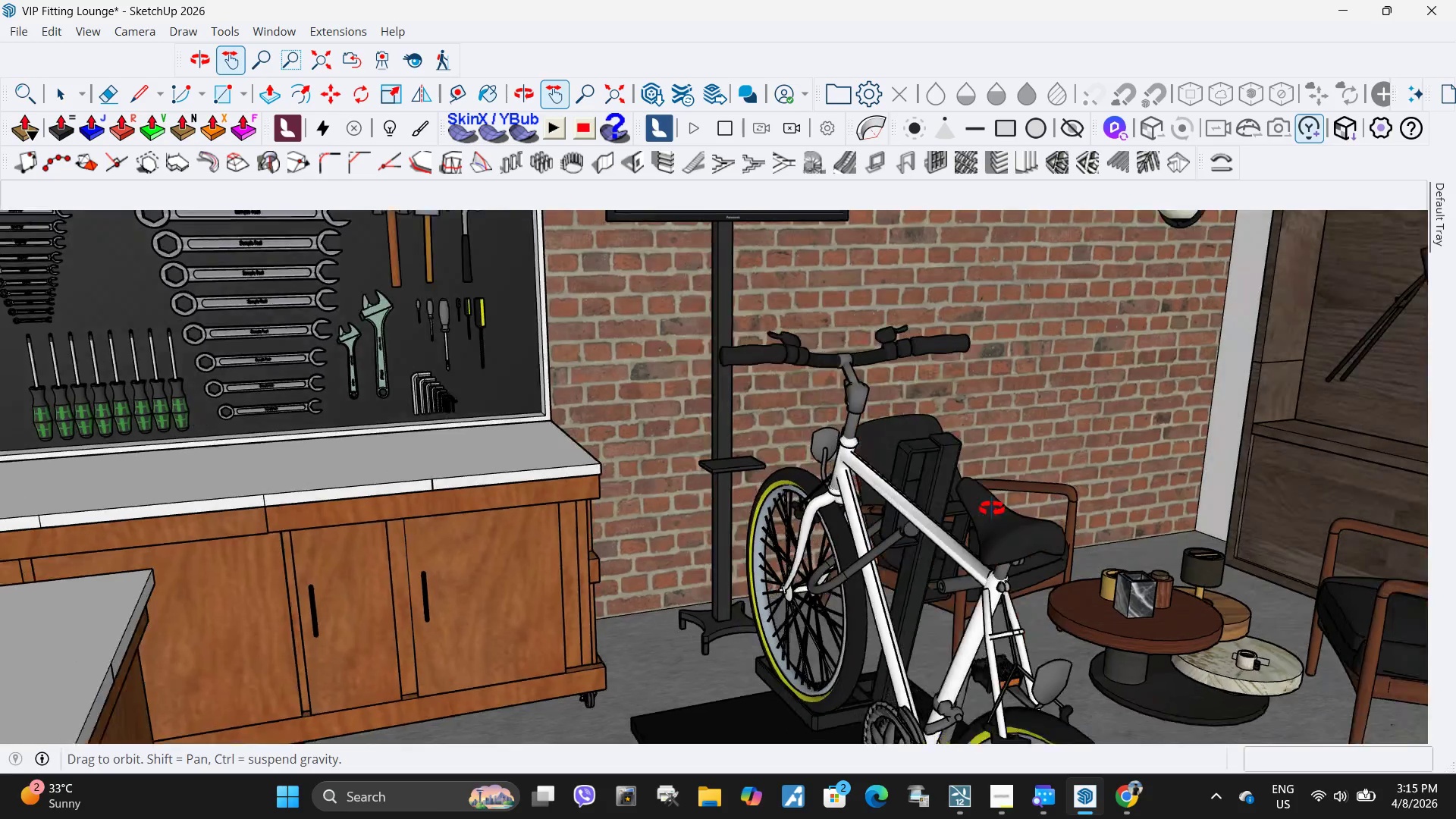 
left_click_drag(start_coordinate=[1103, 325], to_coordinate=[1048, 398])
 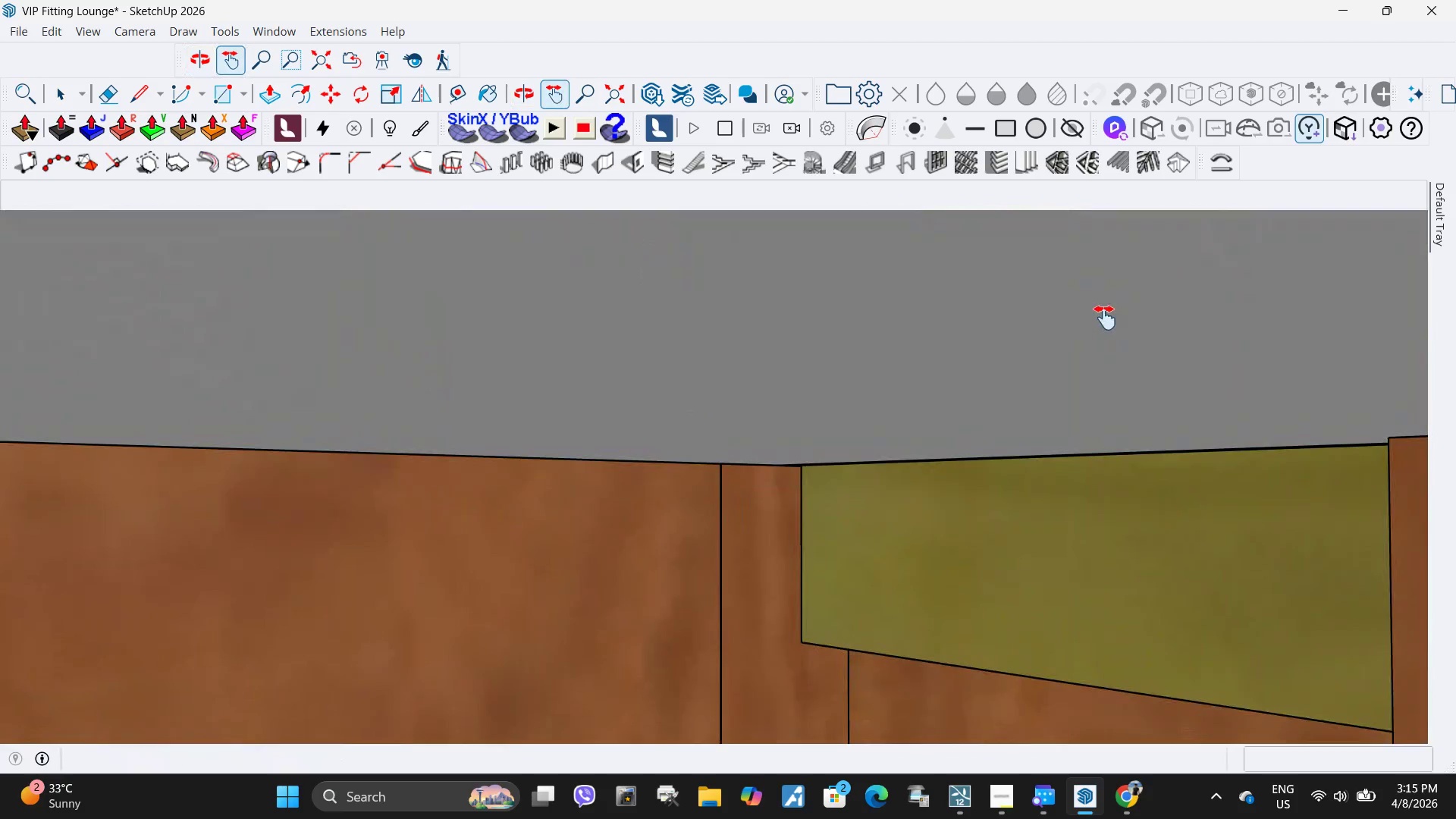 
left_click_drag(start_coordinate=[1109, 319], to_coordinate=[952, 590])
 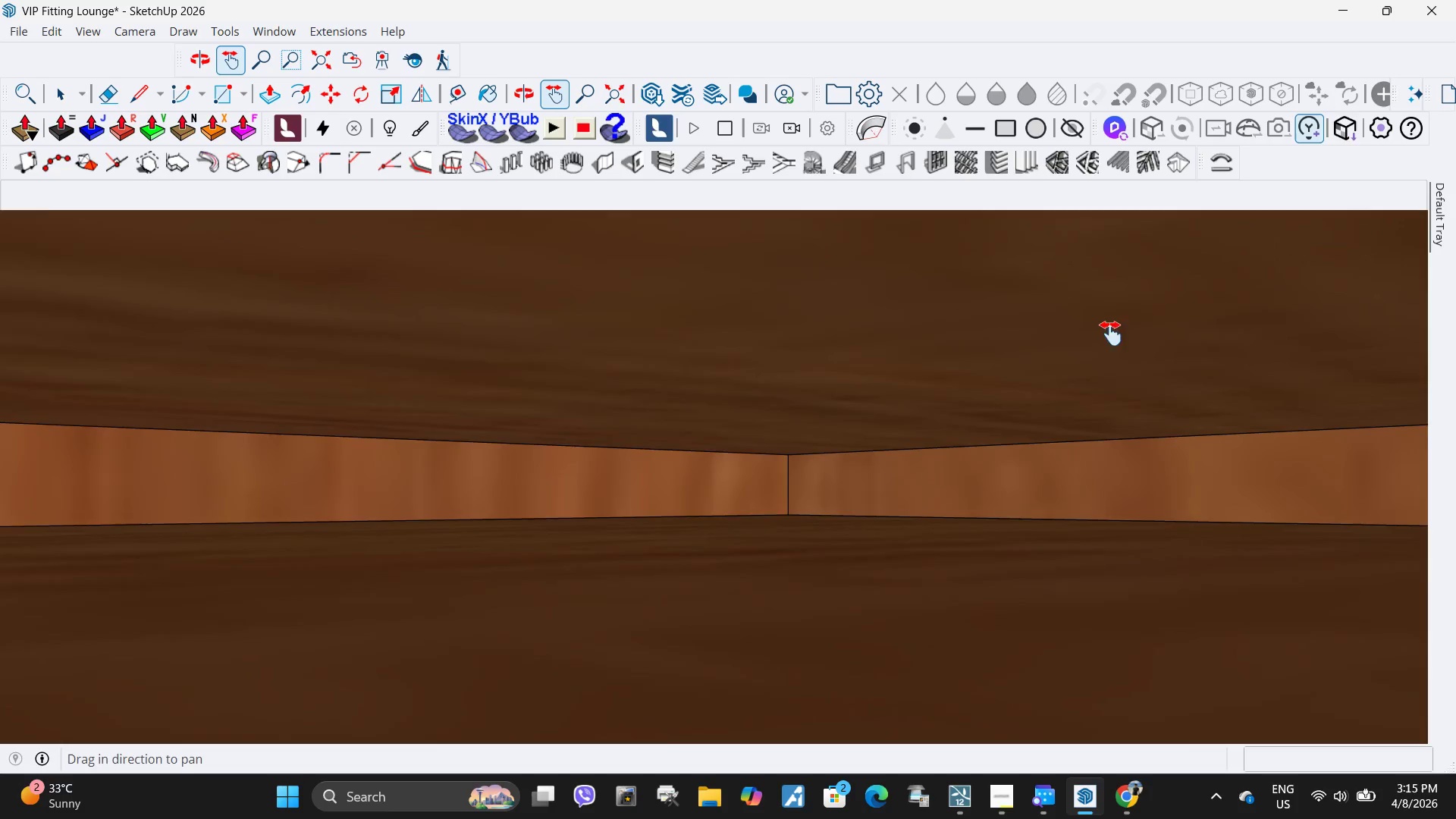 
left_click_drag(start_coordinate=[1111, 334], to_coordinate=[857, 628])
 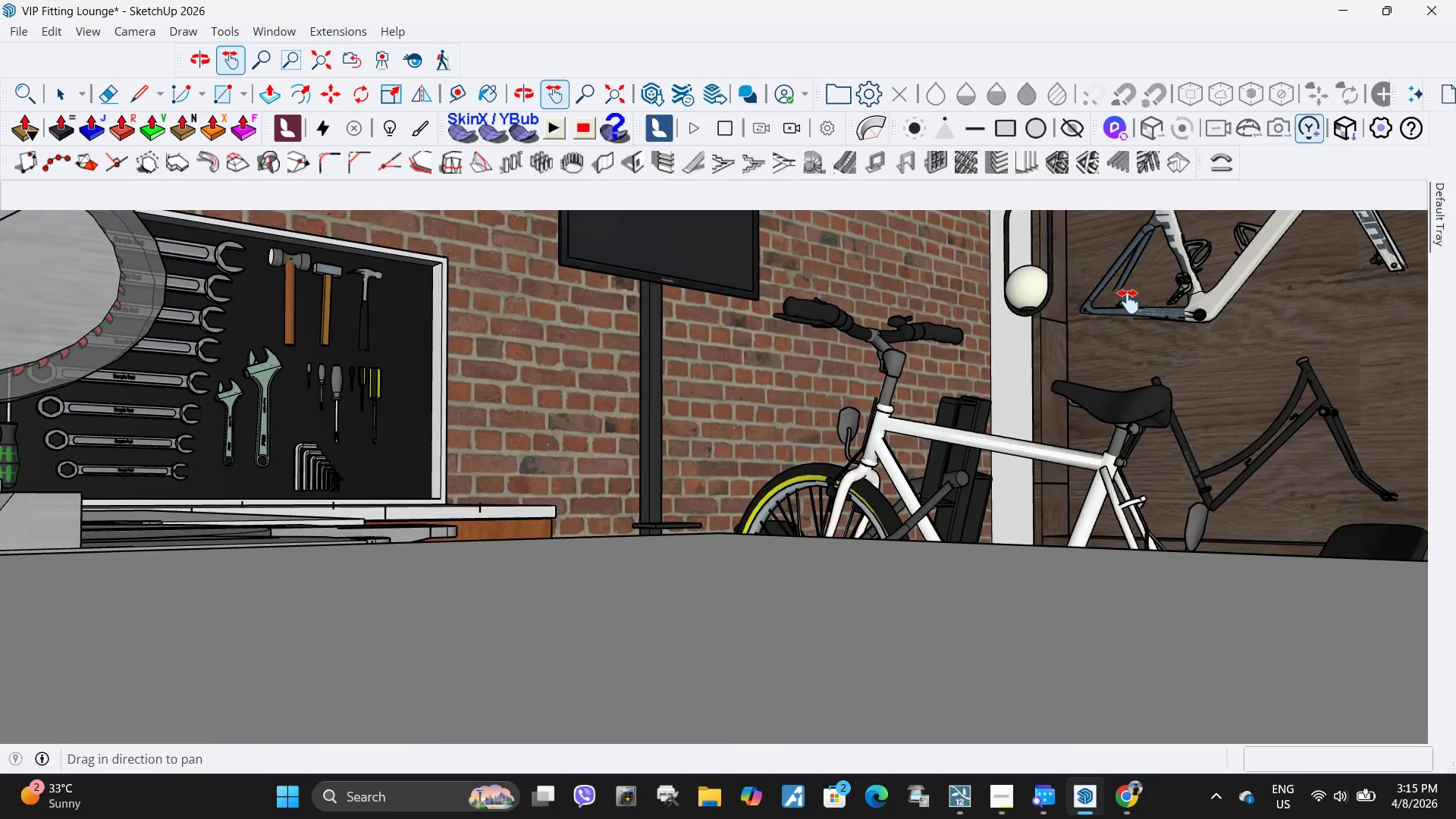 
left_click_drag(start_coordinate=[1131, 295], to_coordinate=[965, 354])
 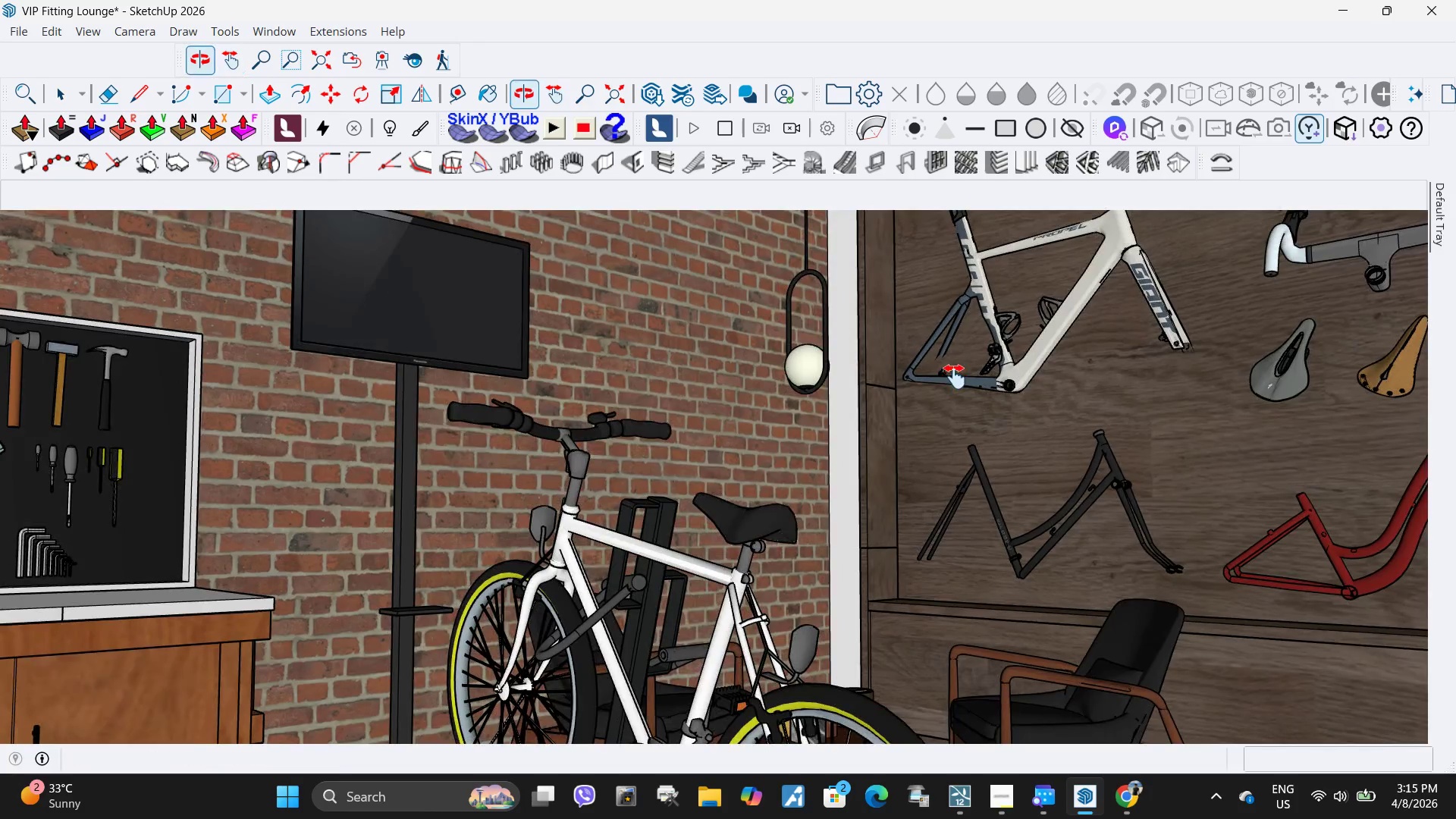 
left_click_drag(start_coordinate=[949, 363], to_coordinate=[924, 418])
 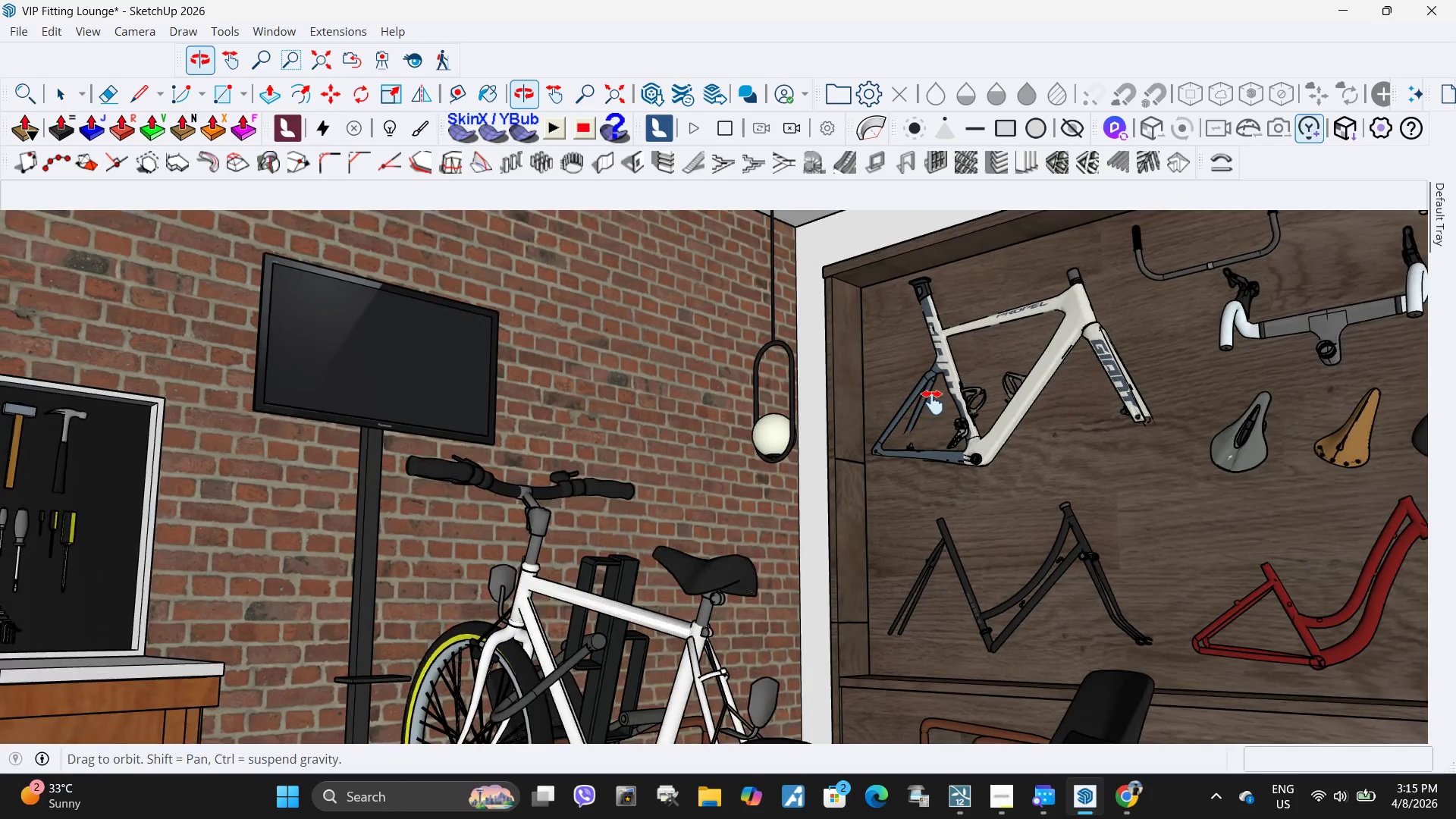 
left_click_drag(start_coordinate=[920, 380], to_coordinate=[899, 488])
 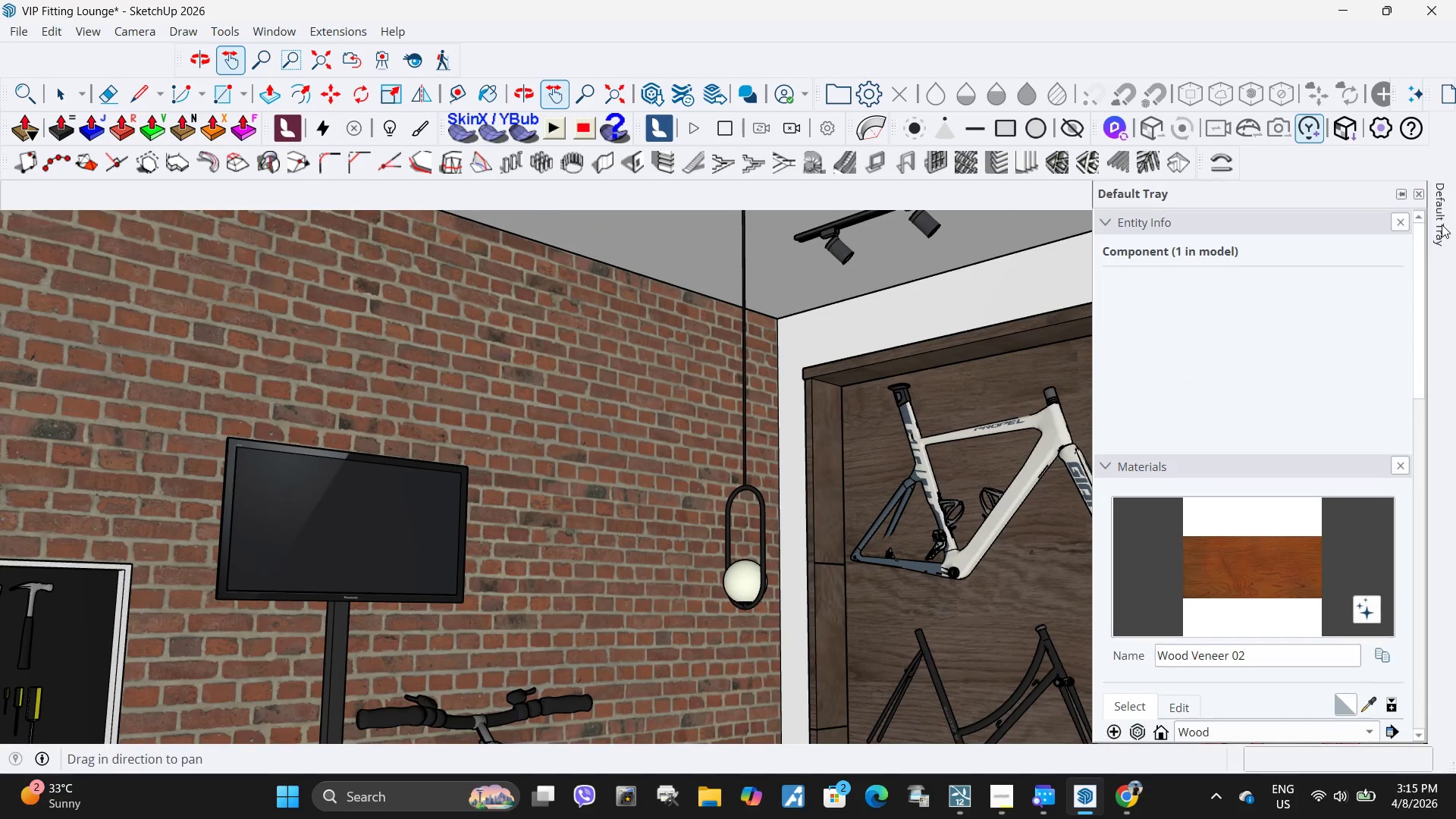 
scroll: coordinate [1222, 592], scroll_direction: down, amount: 9.0
 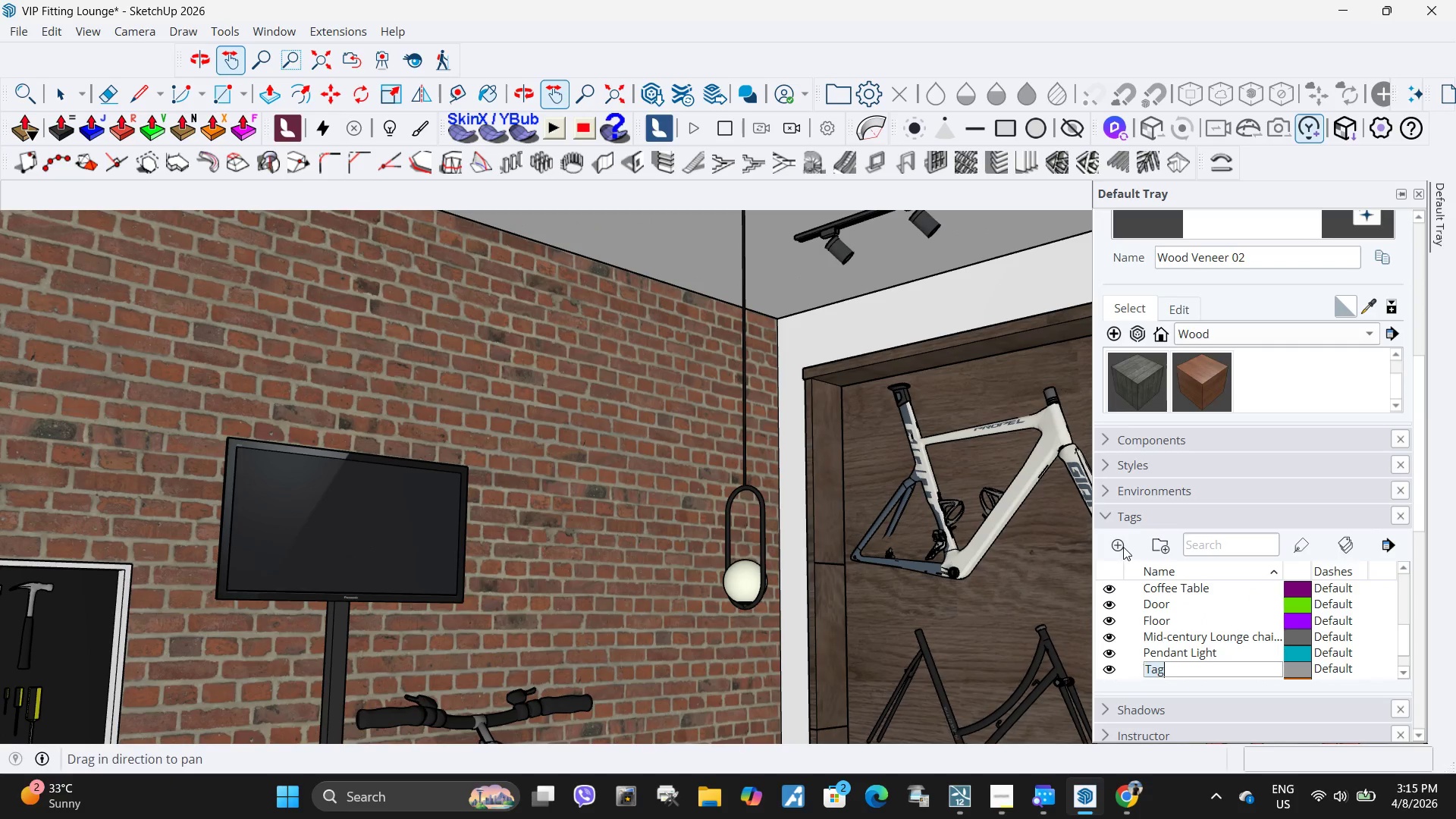 
type(Track lights)
 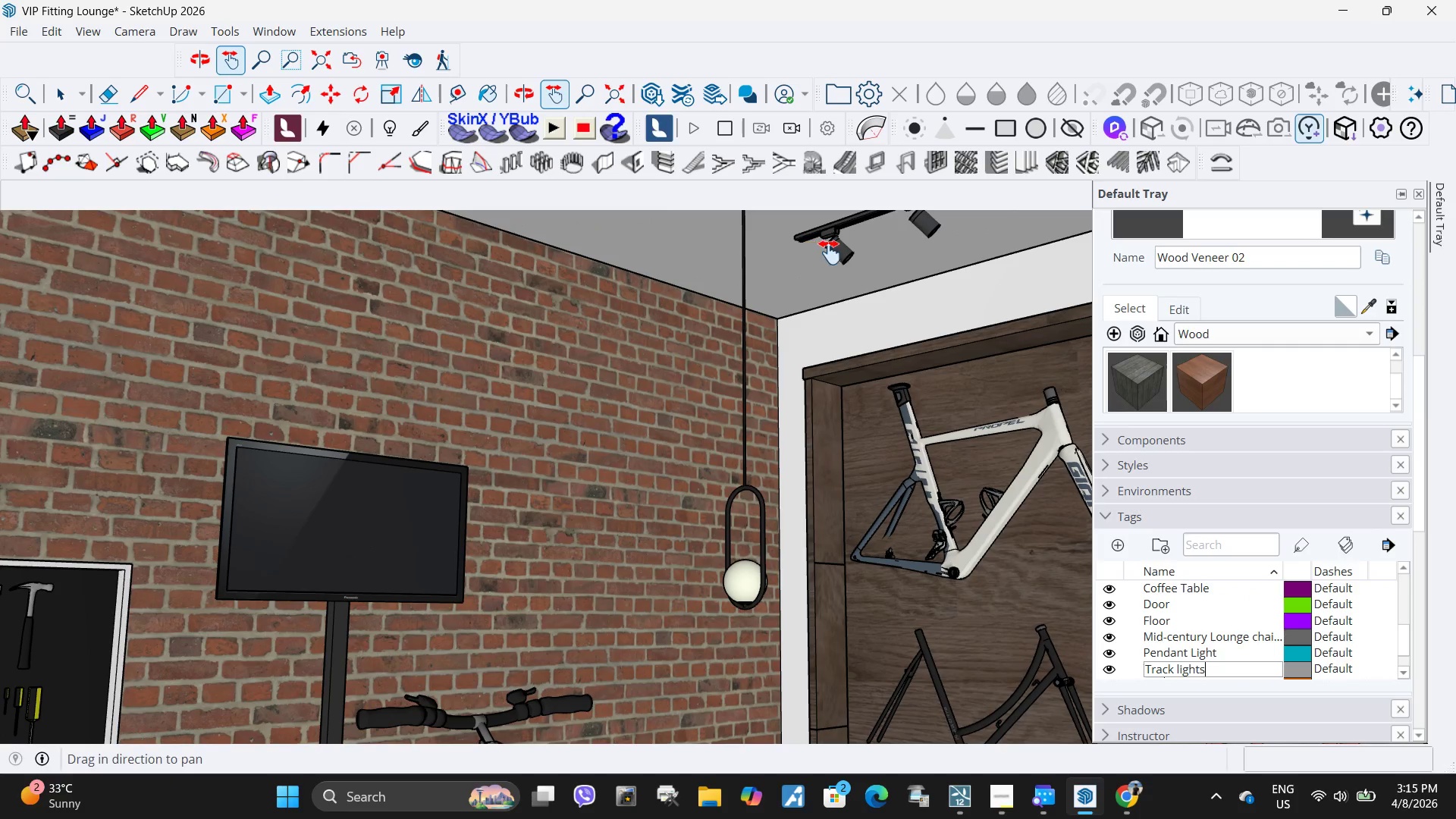 
key(Space)
 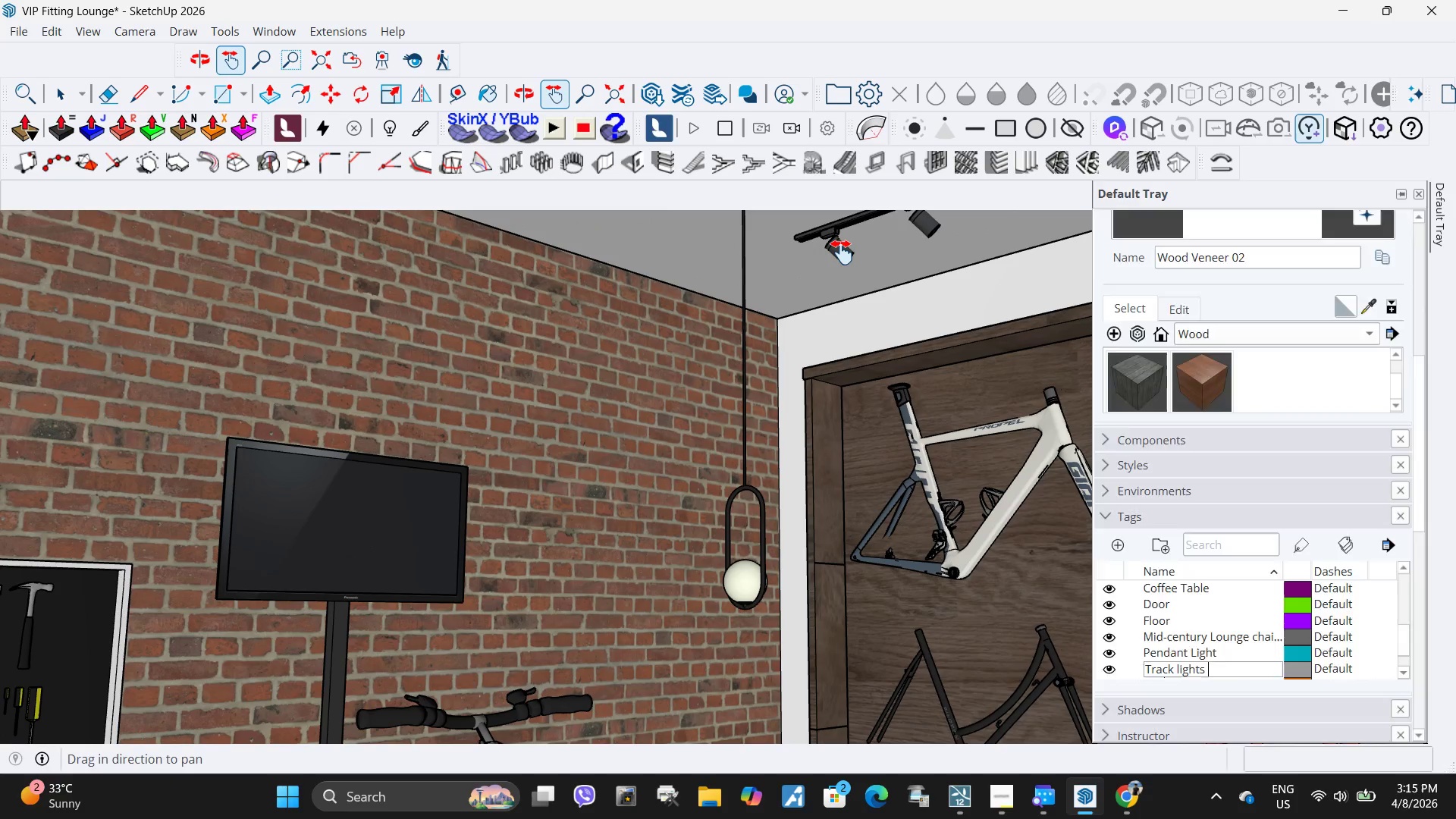 
left_click([842, 253])
 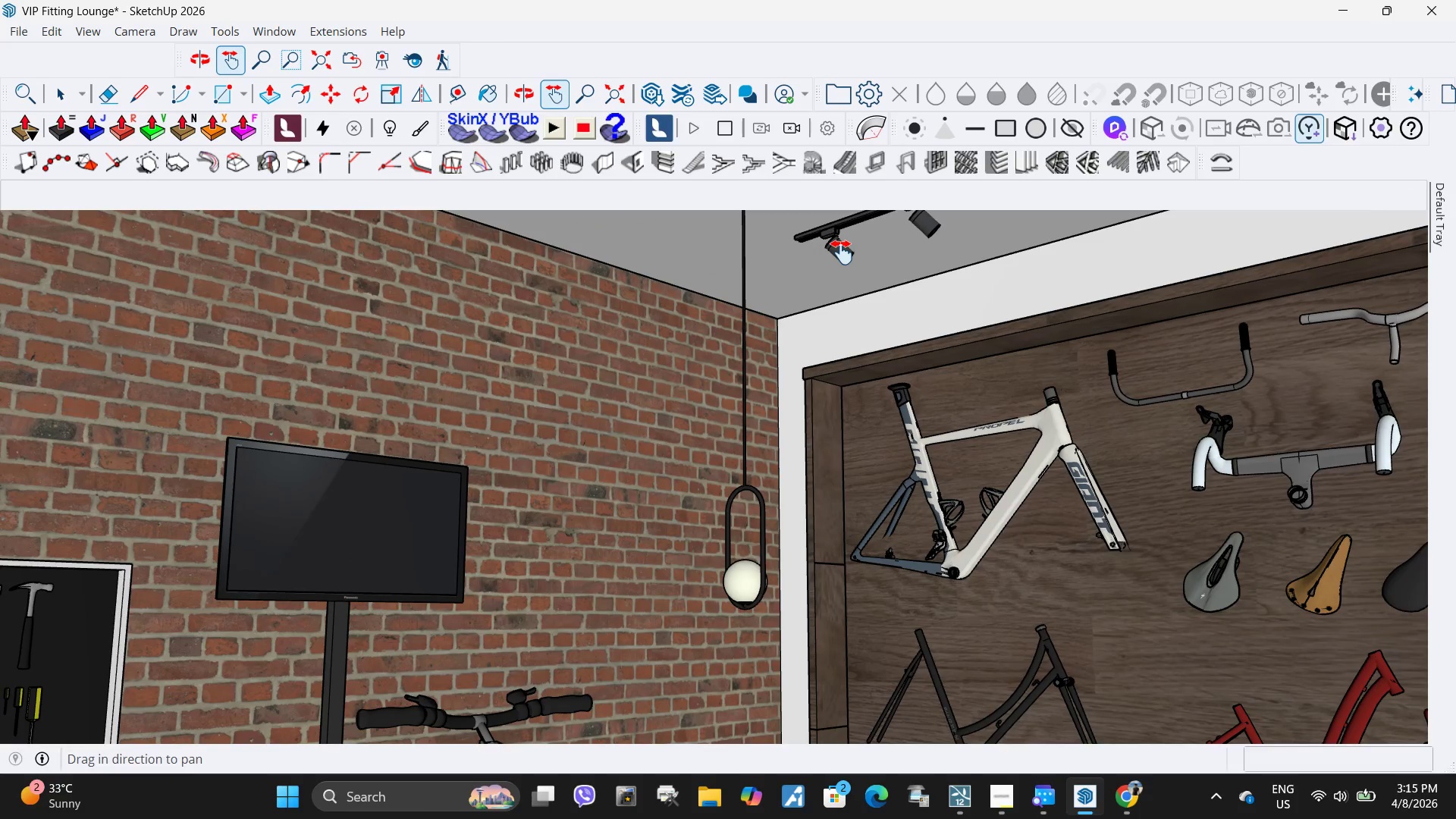 
key(Escape)
 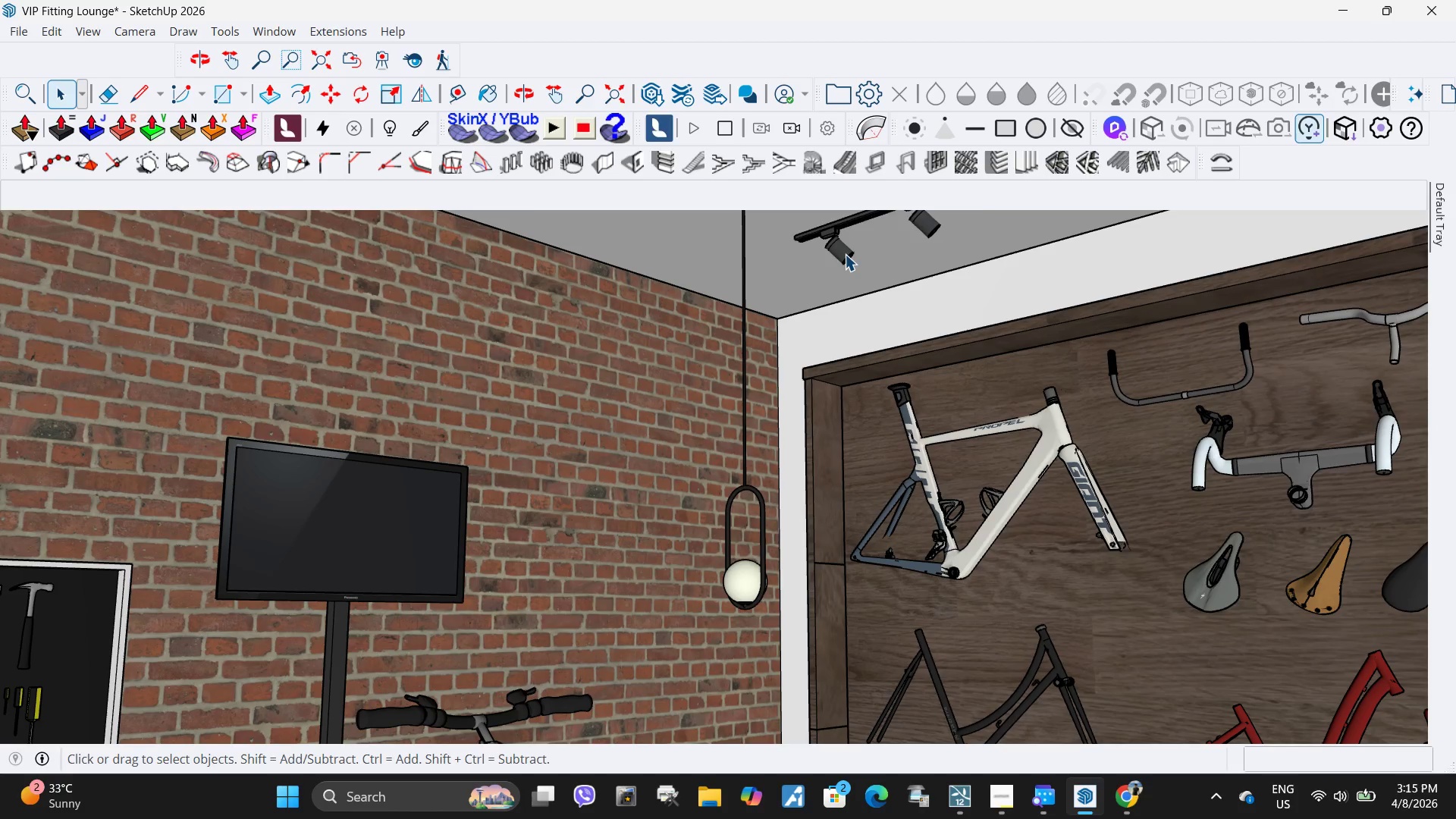 
left_click([845, 254])
 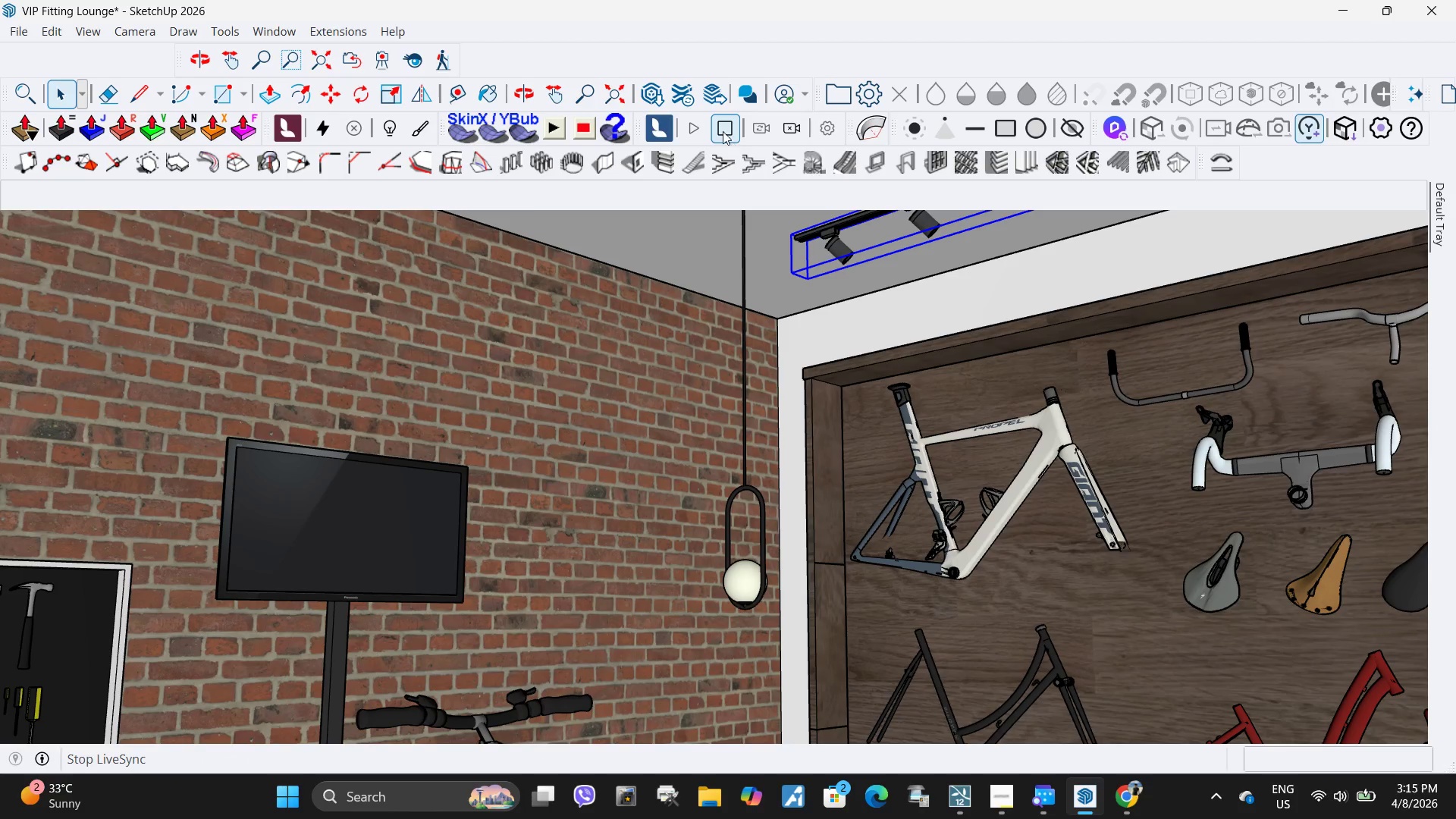 
left_click([723, 131])
 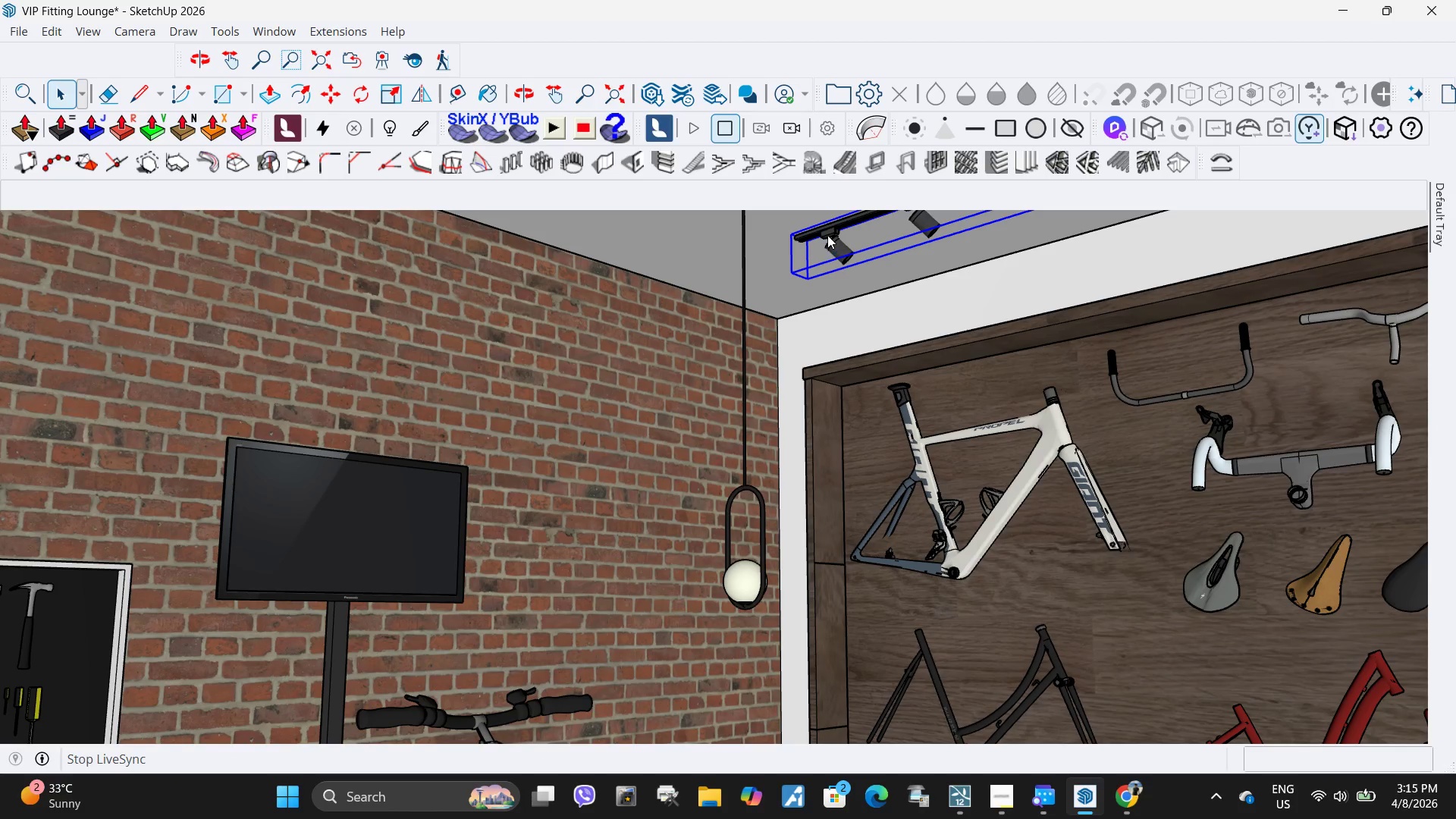 
right_click([827, 235])
 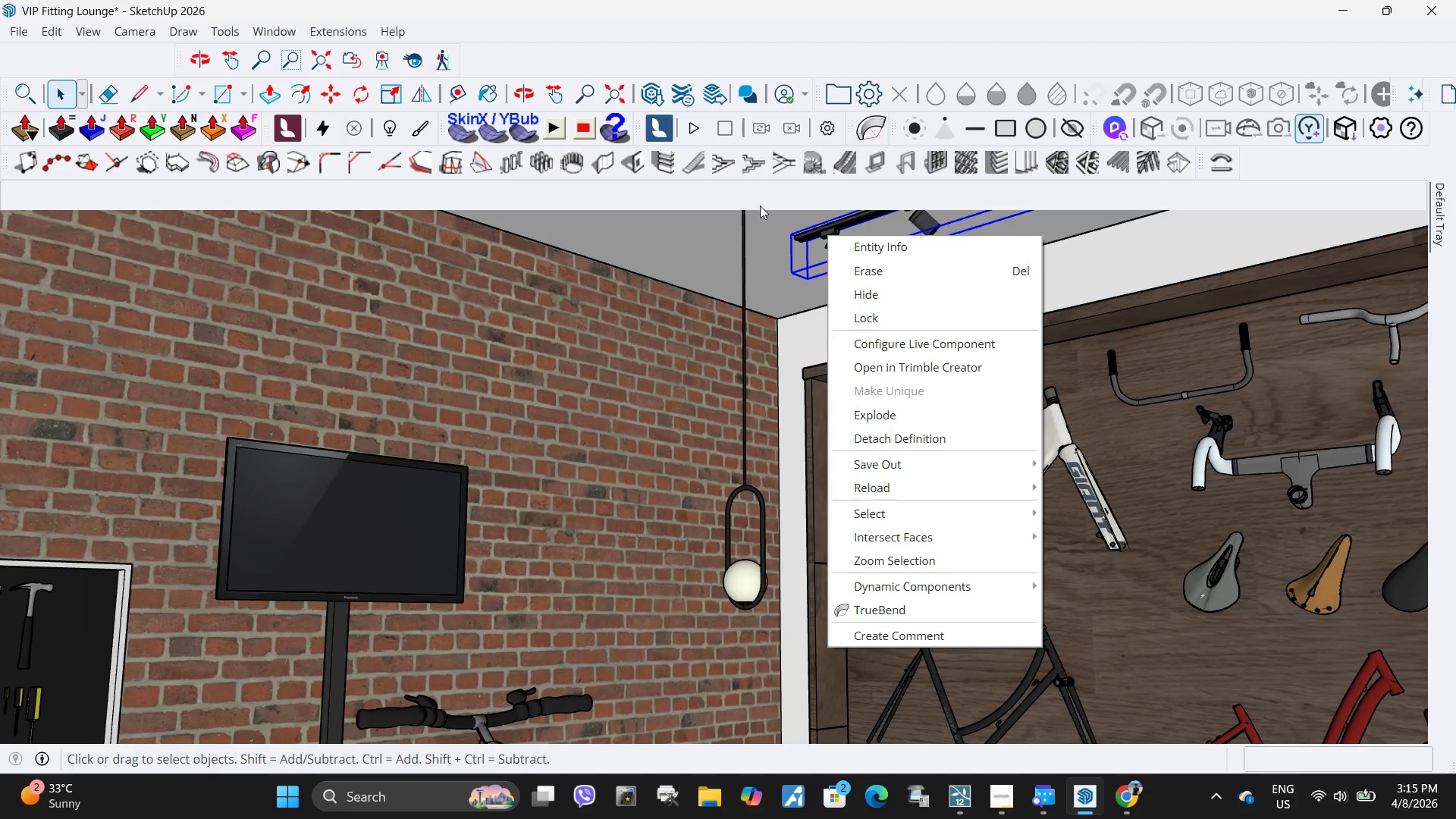 
left_click([869, 246])
 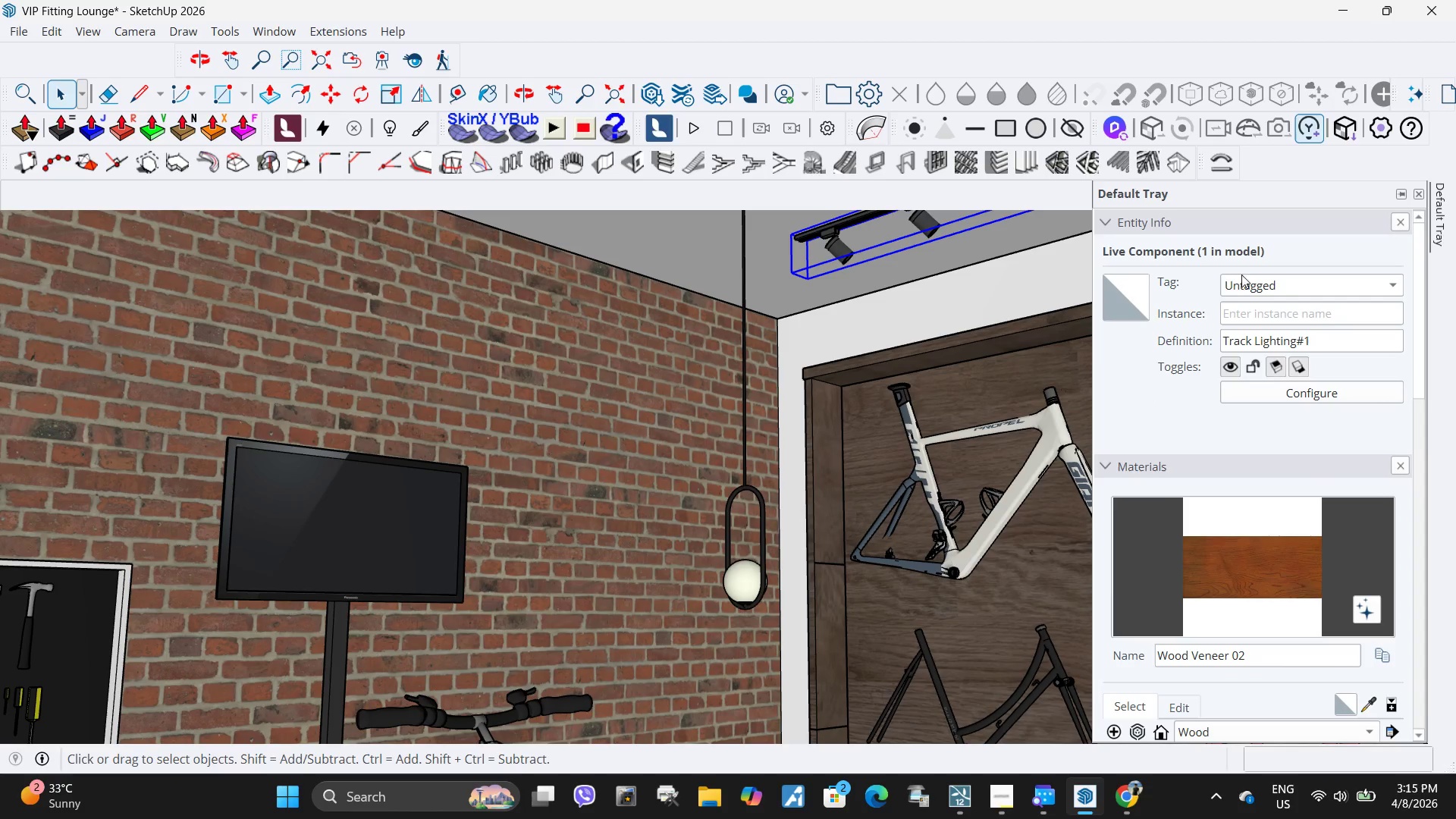 
left_click([1258, 286])
 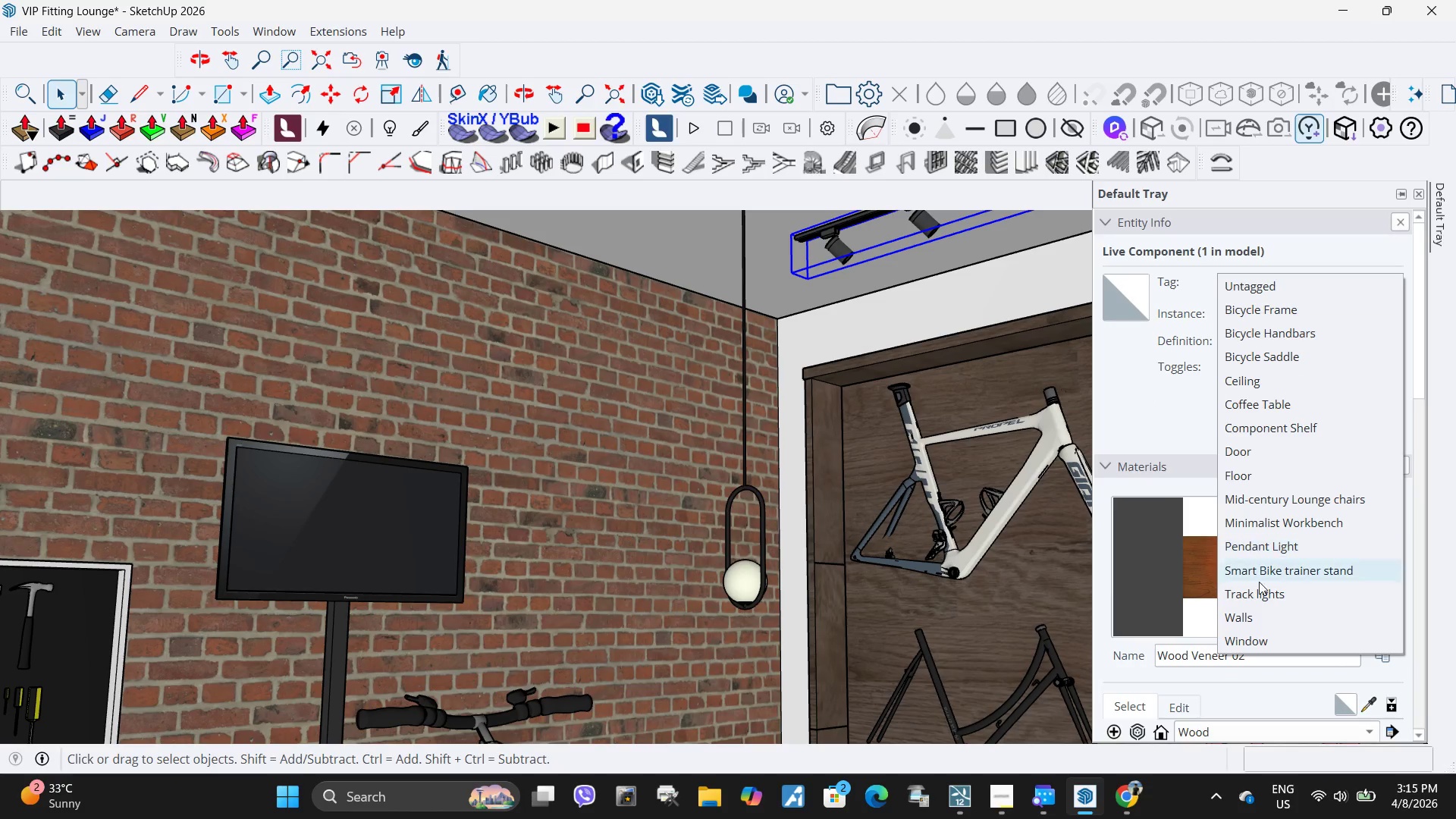 
left_click([1259, 592])
 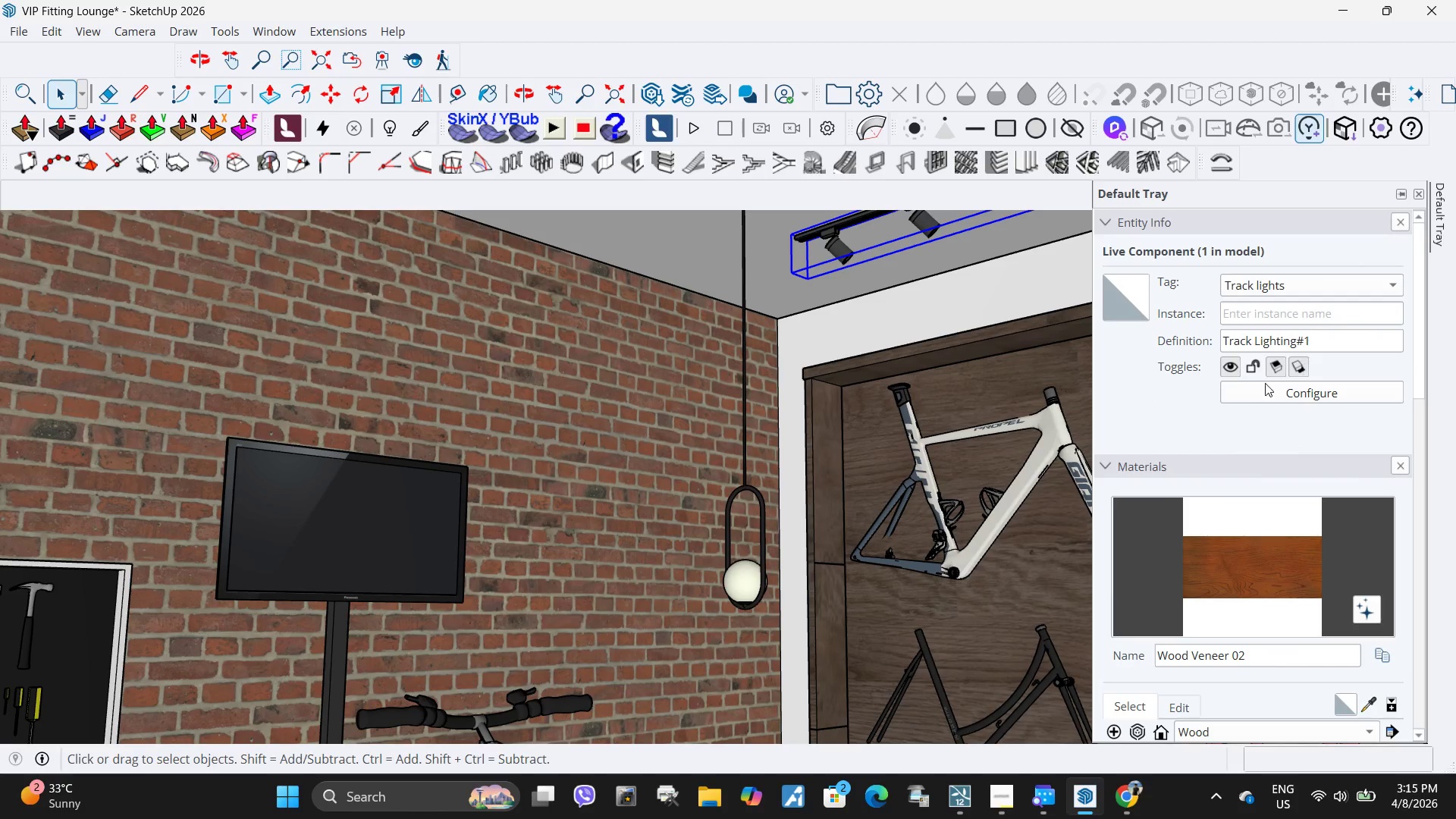 
scroll: coordinate [1188, 602], scroll_direction: down, amount: 13.0
 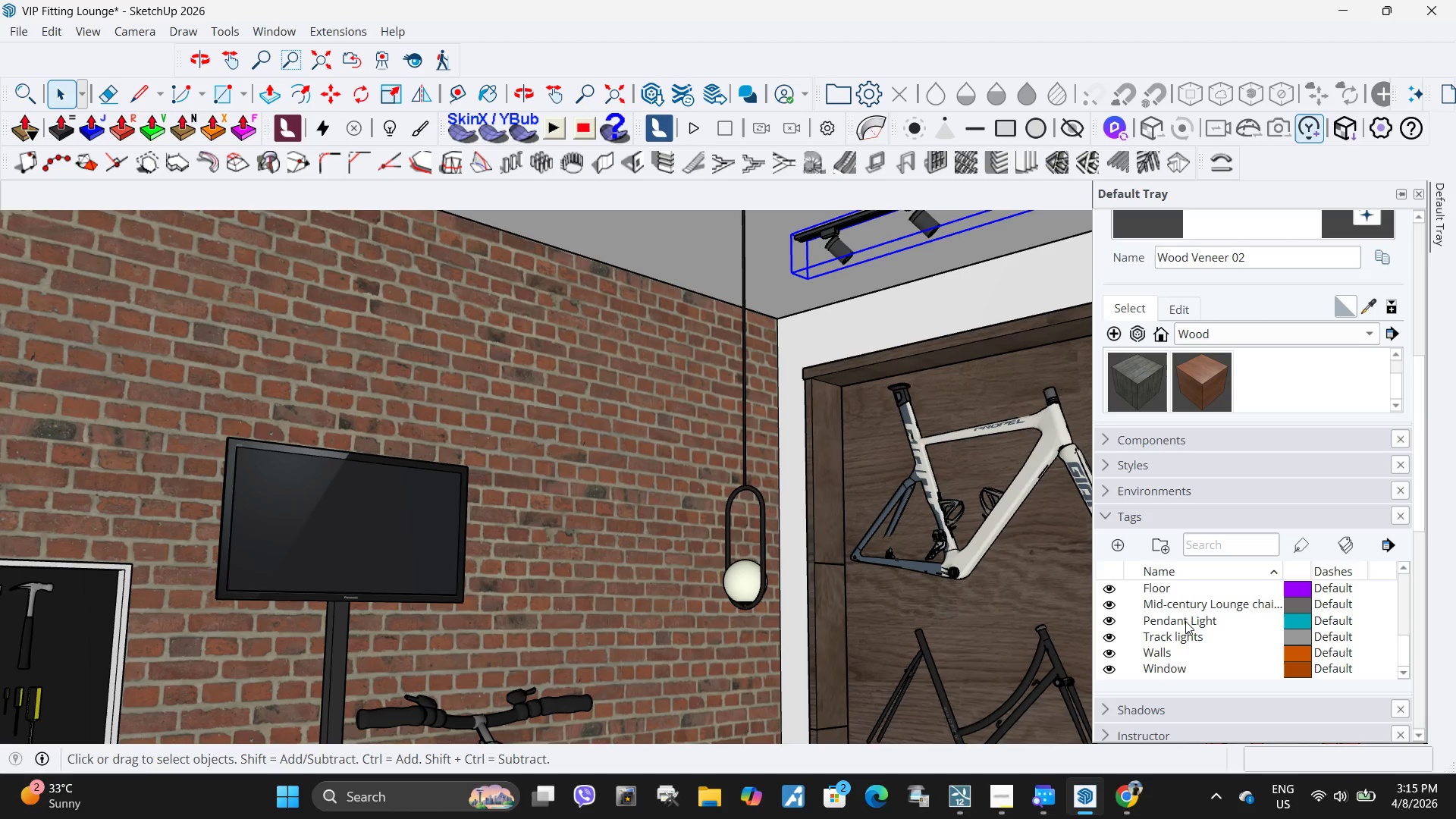 
left_click([1185, 621])
 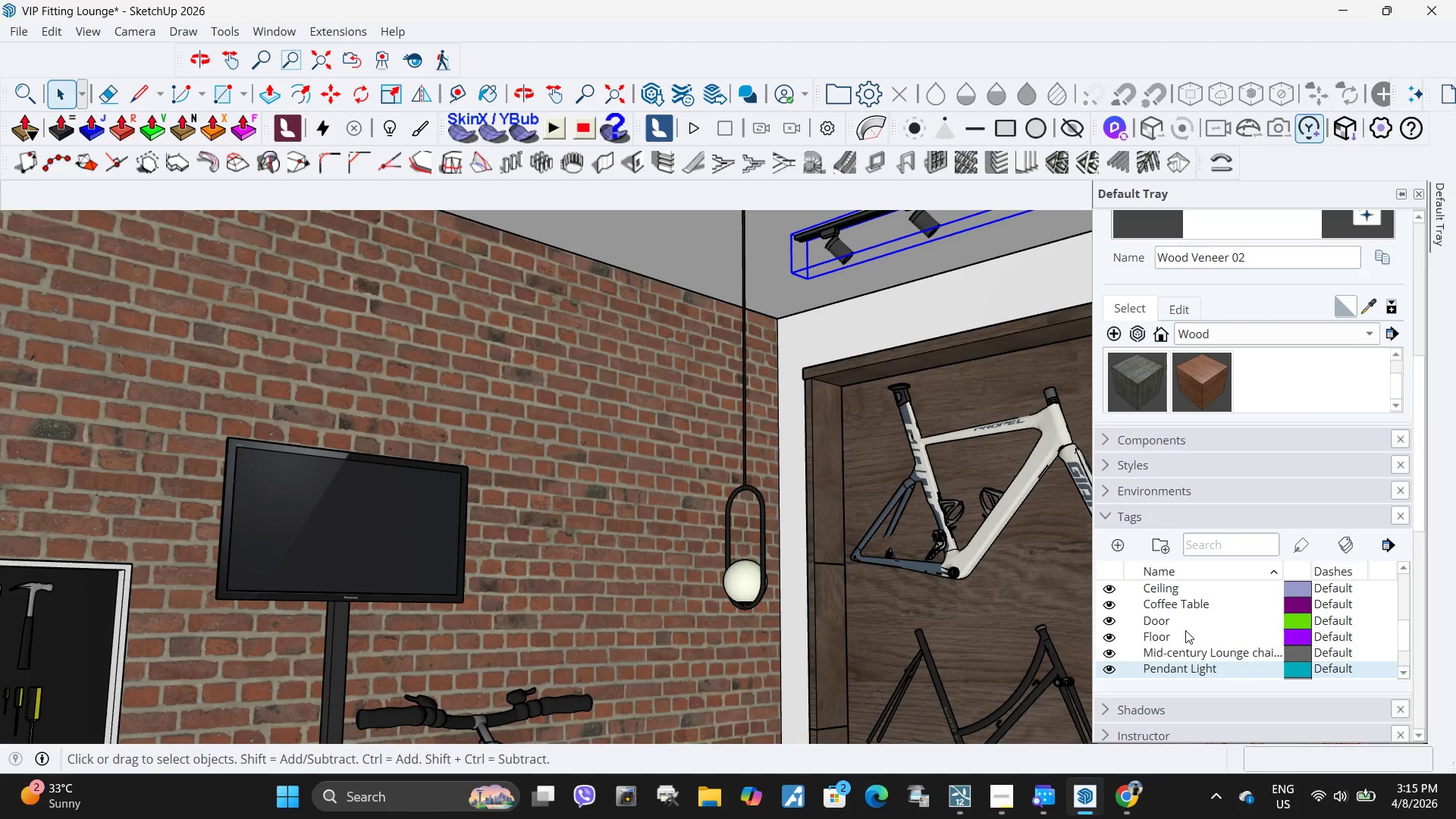 
scroll: coordinate [1191, 633], scroll_direction: up, amount: 2.0
 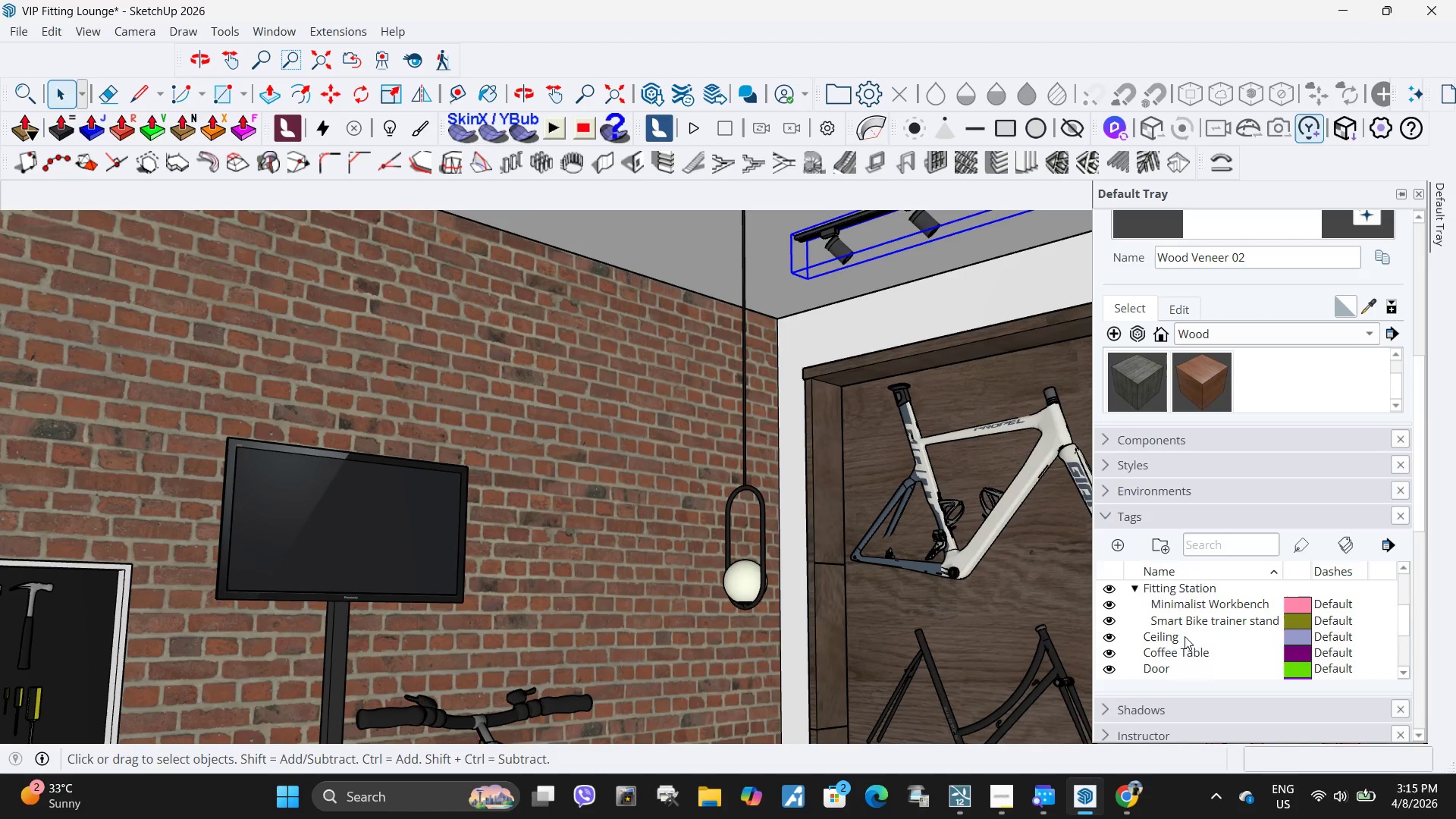 
scroll: coordinate [1185, 637], scroll_direction: down, amount: 3.0
 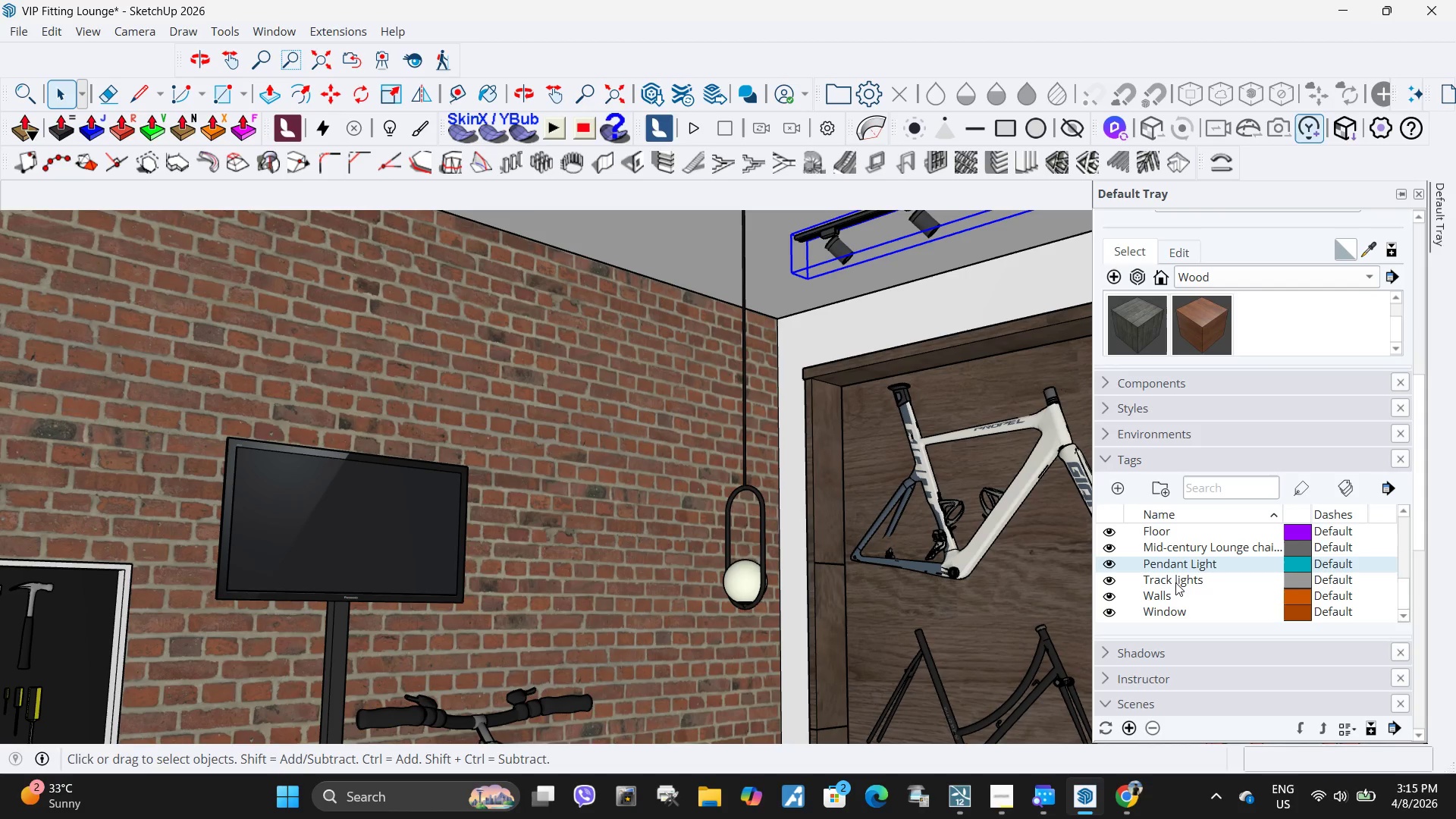 
hold_key(key=ControlLeft, duration=0.7)
left_click([1176, 582])
 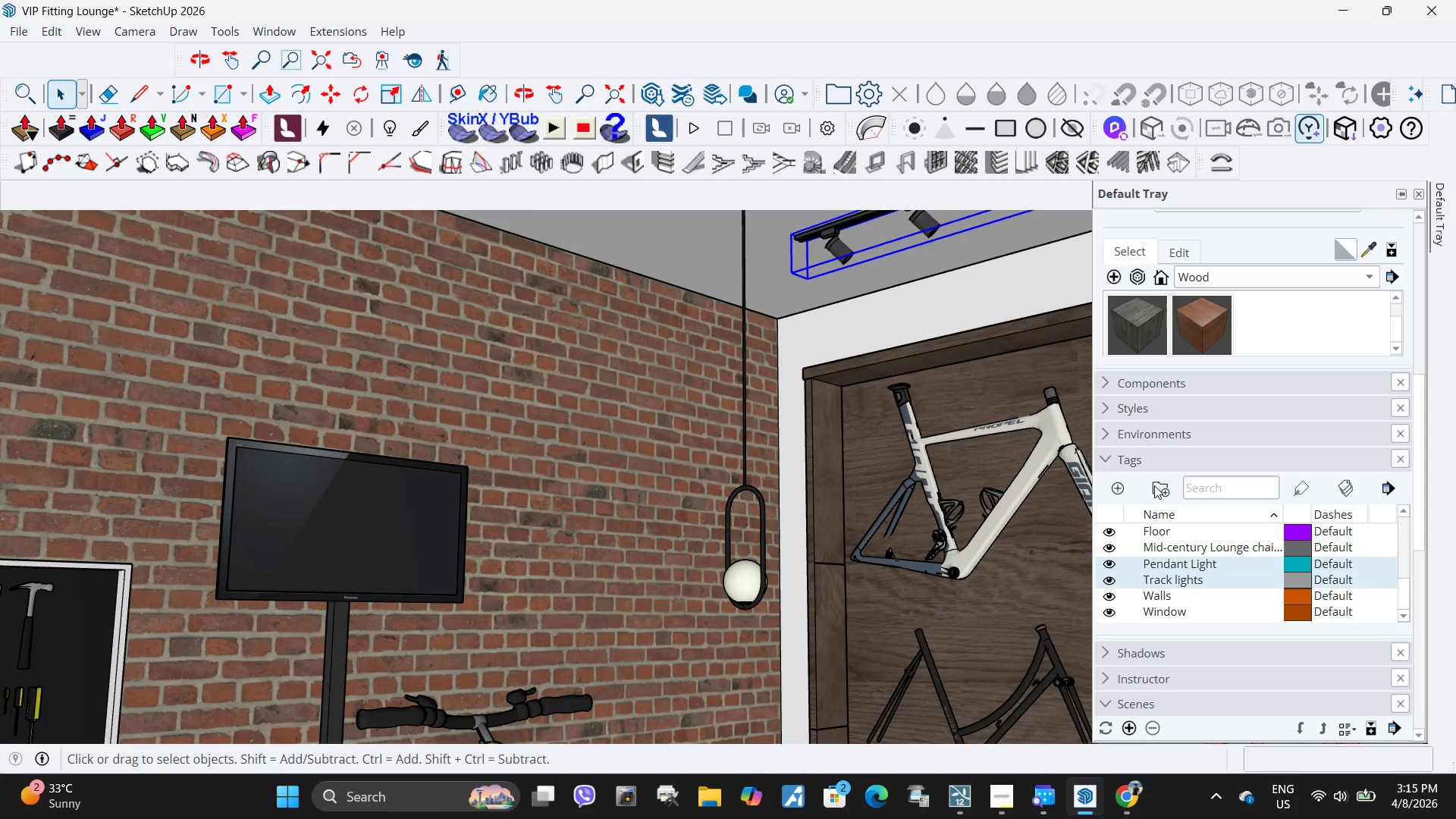 
left_click([1159, 488])
 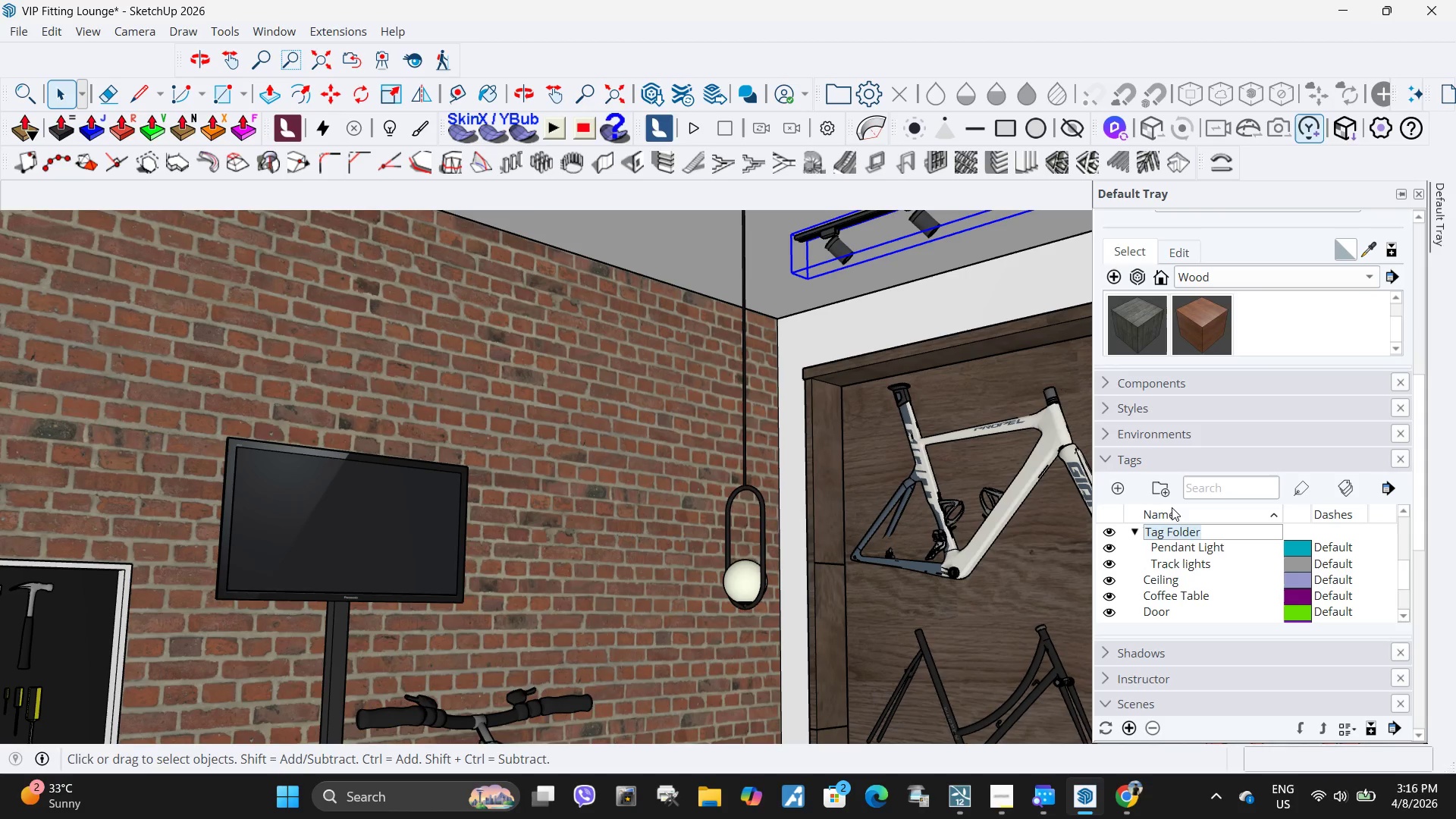 
type(Lighting)
 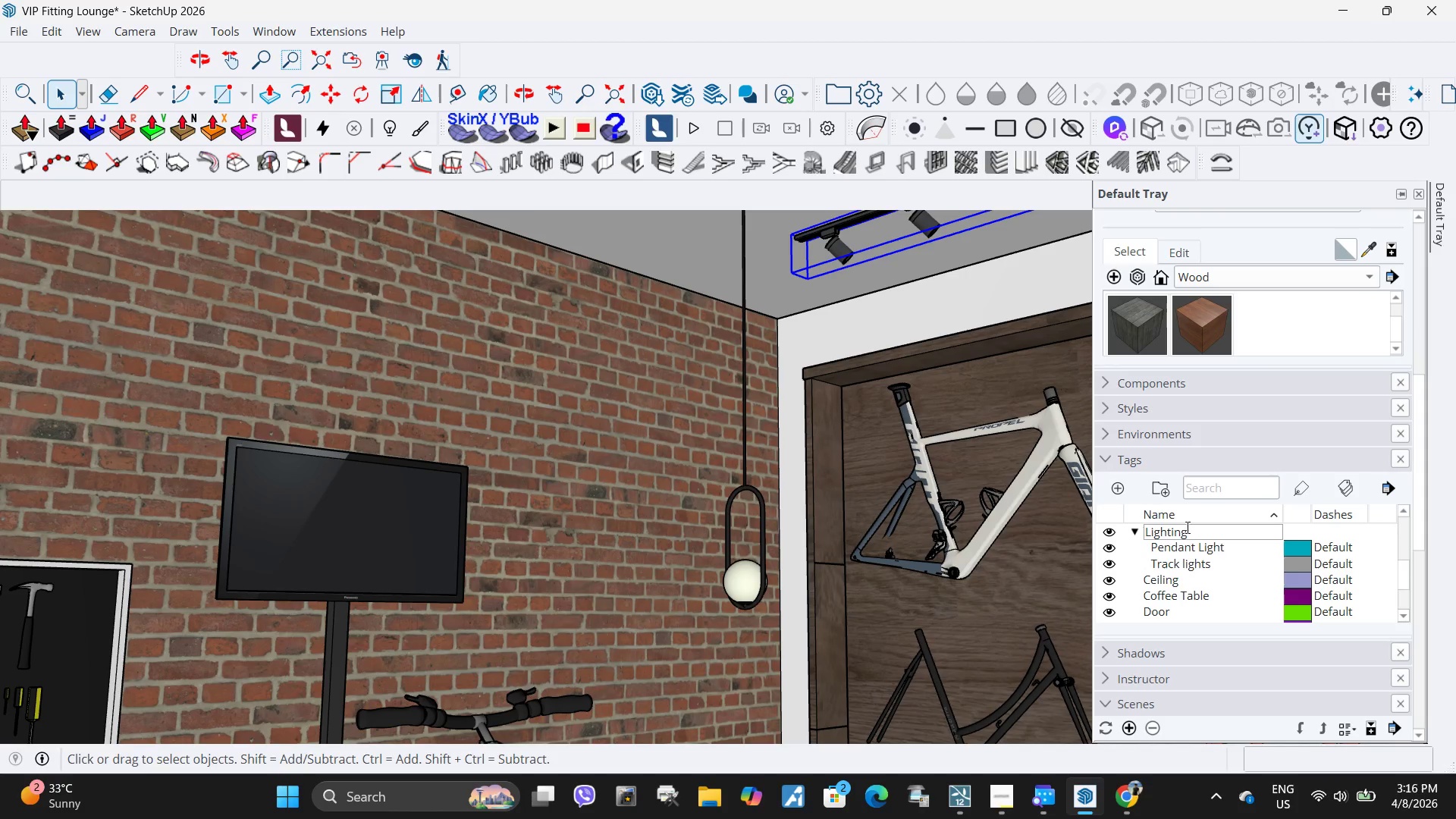 
left_click([1195, 573])
 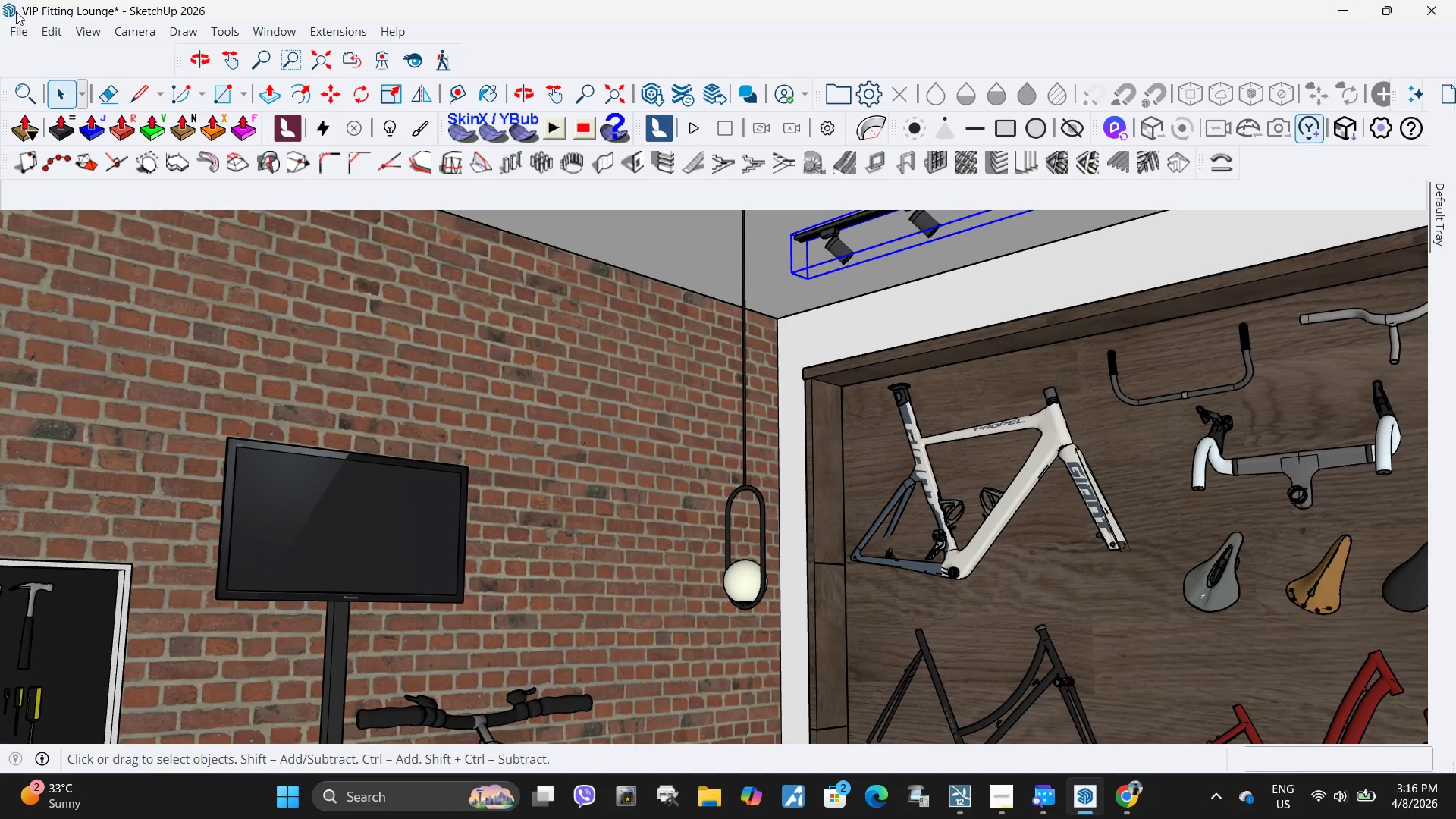 
left_click([17, 27])
 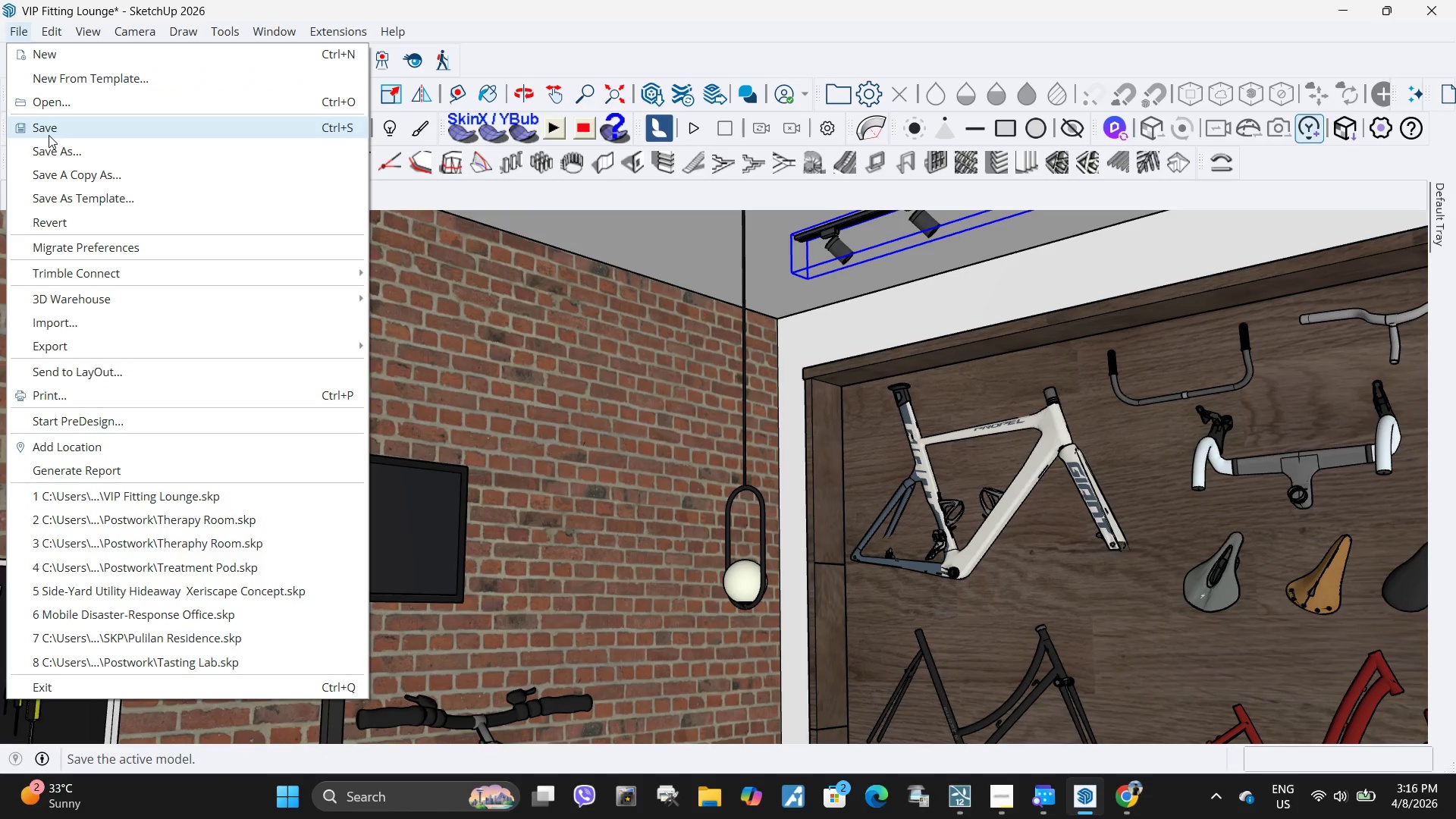 
left_click([49, 135])
 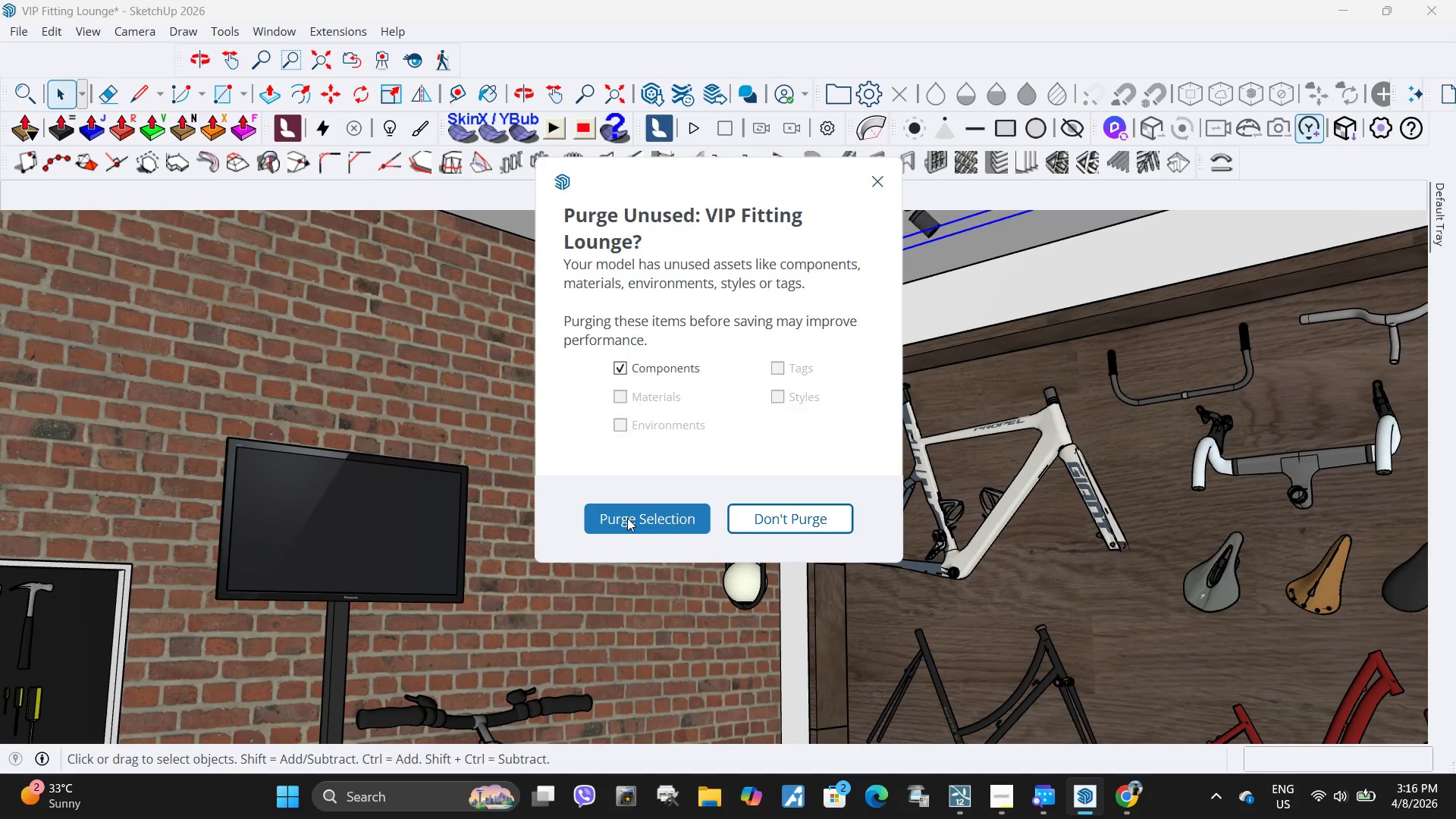 
left_click([627, 518])
 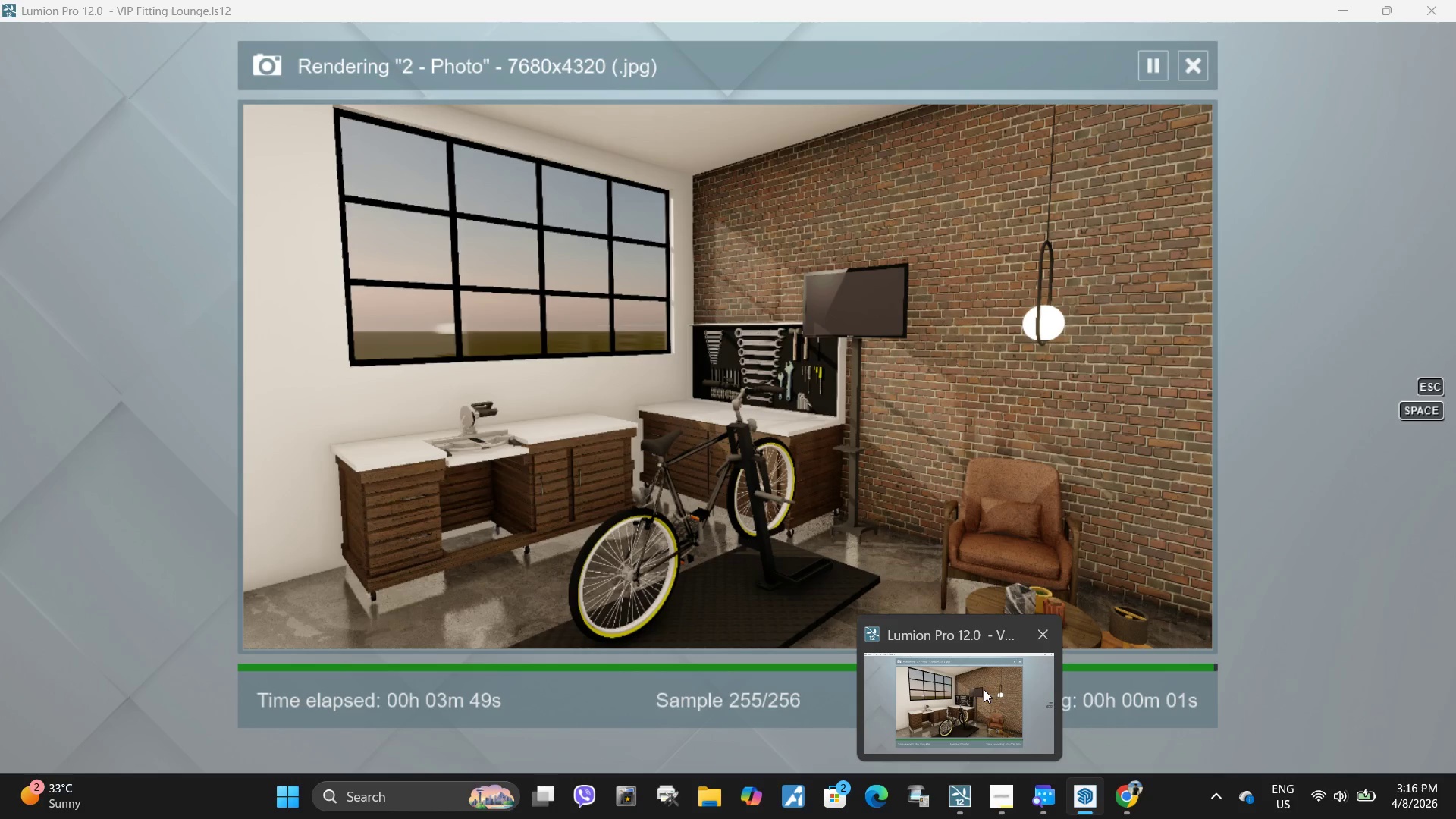 
wait(12.7)
 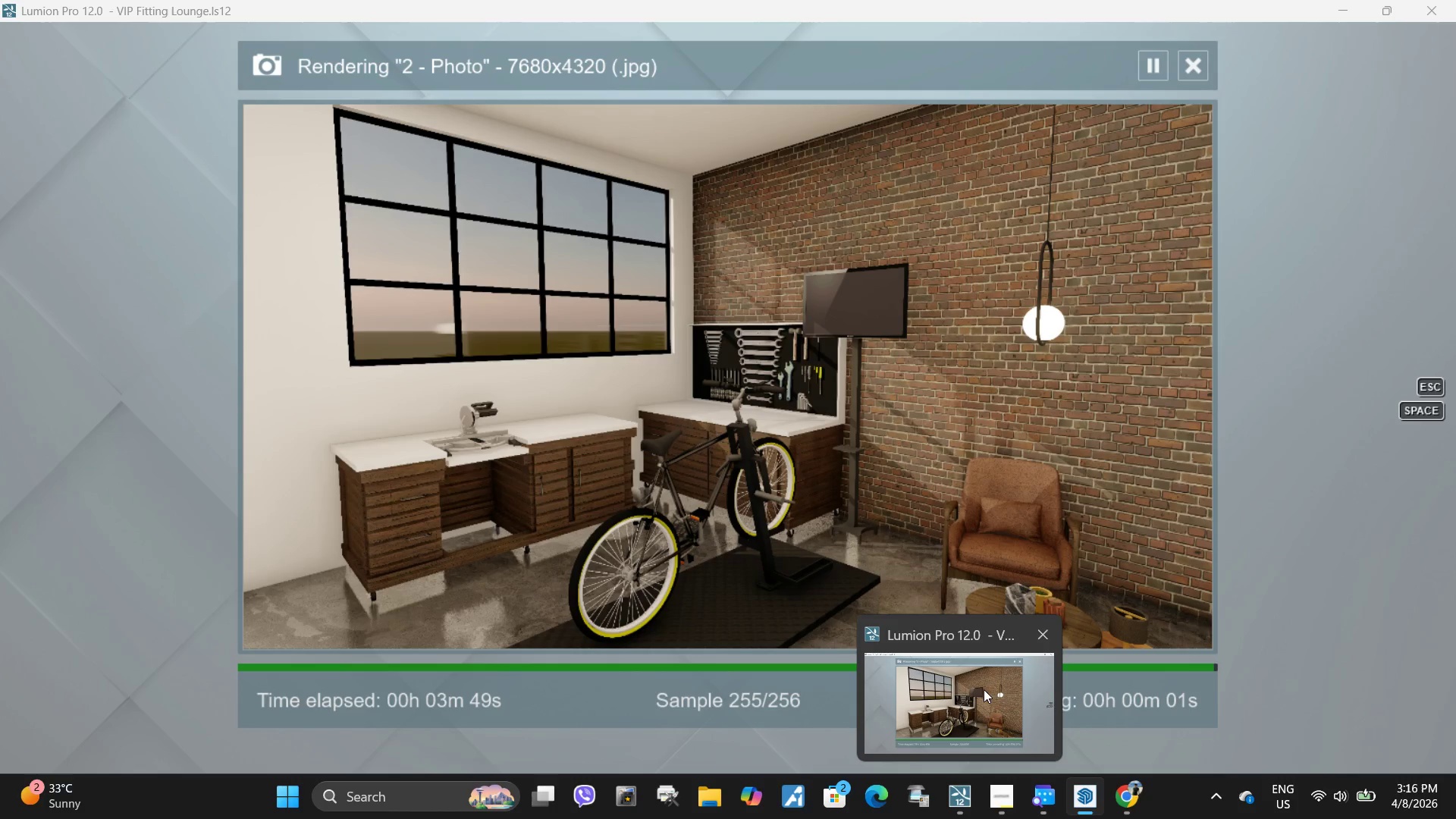 
left_click([1003, 679])